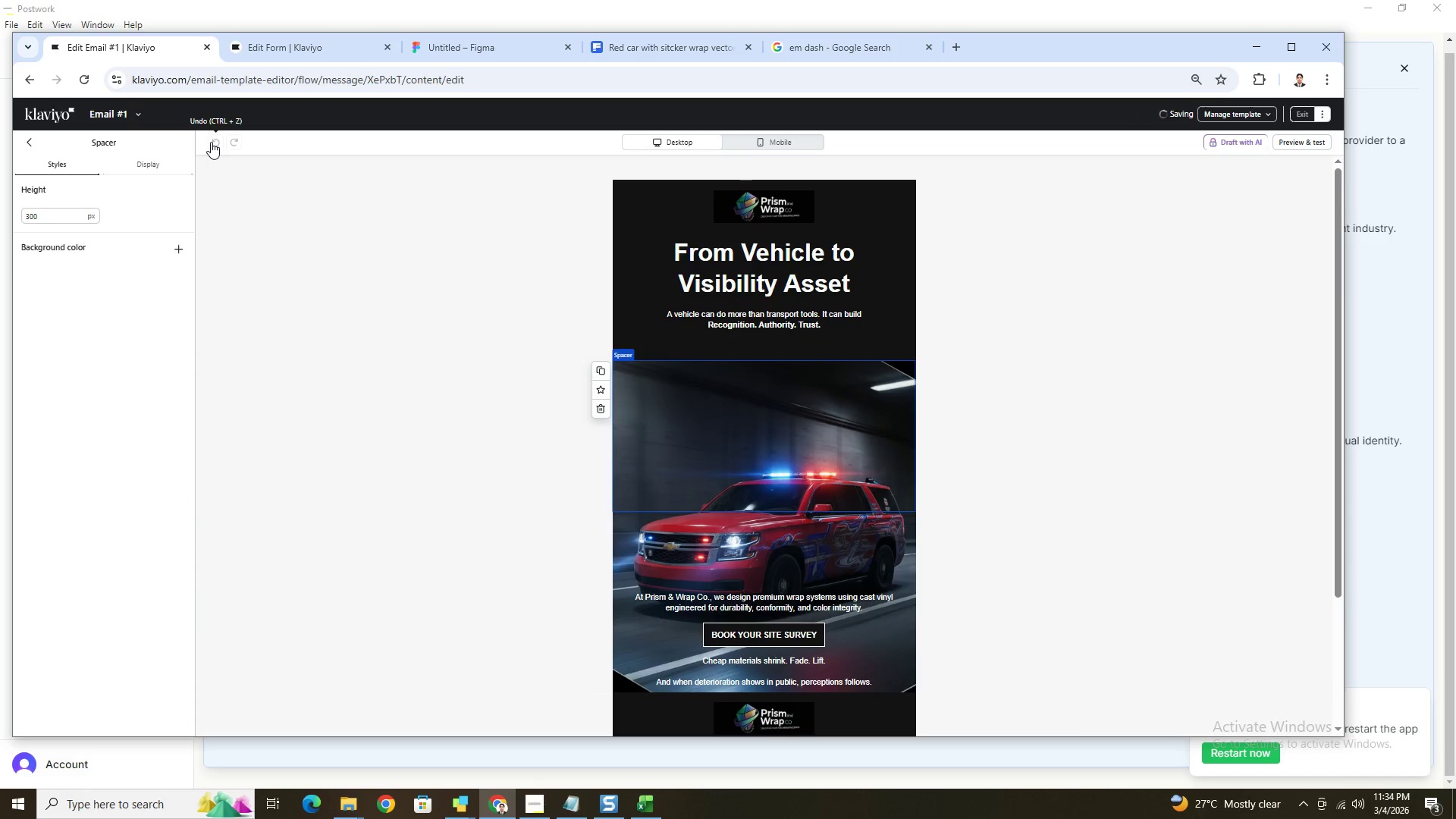 
triple_click([211, 142])
 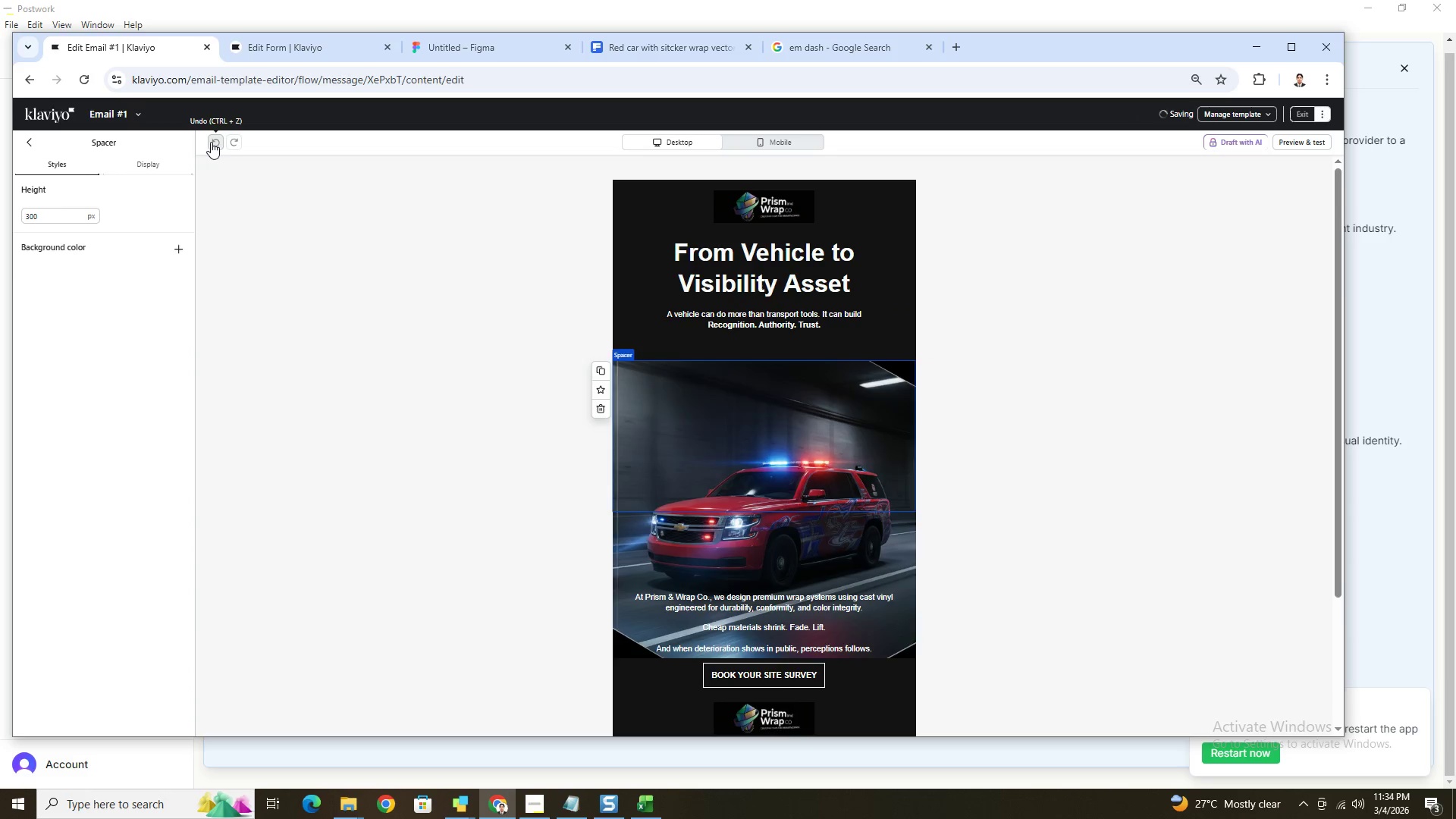 
triple_click([211, 142])
 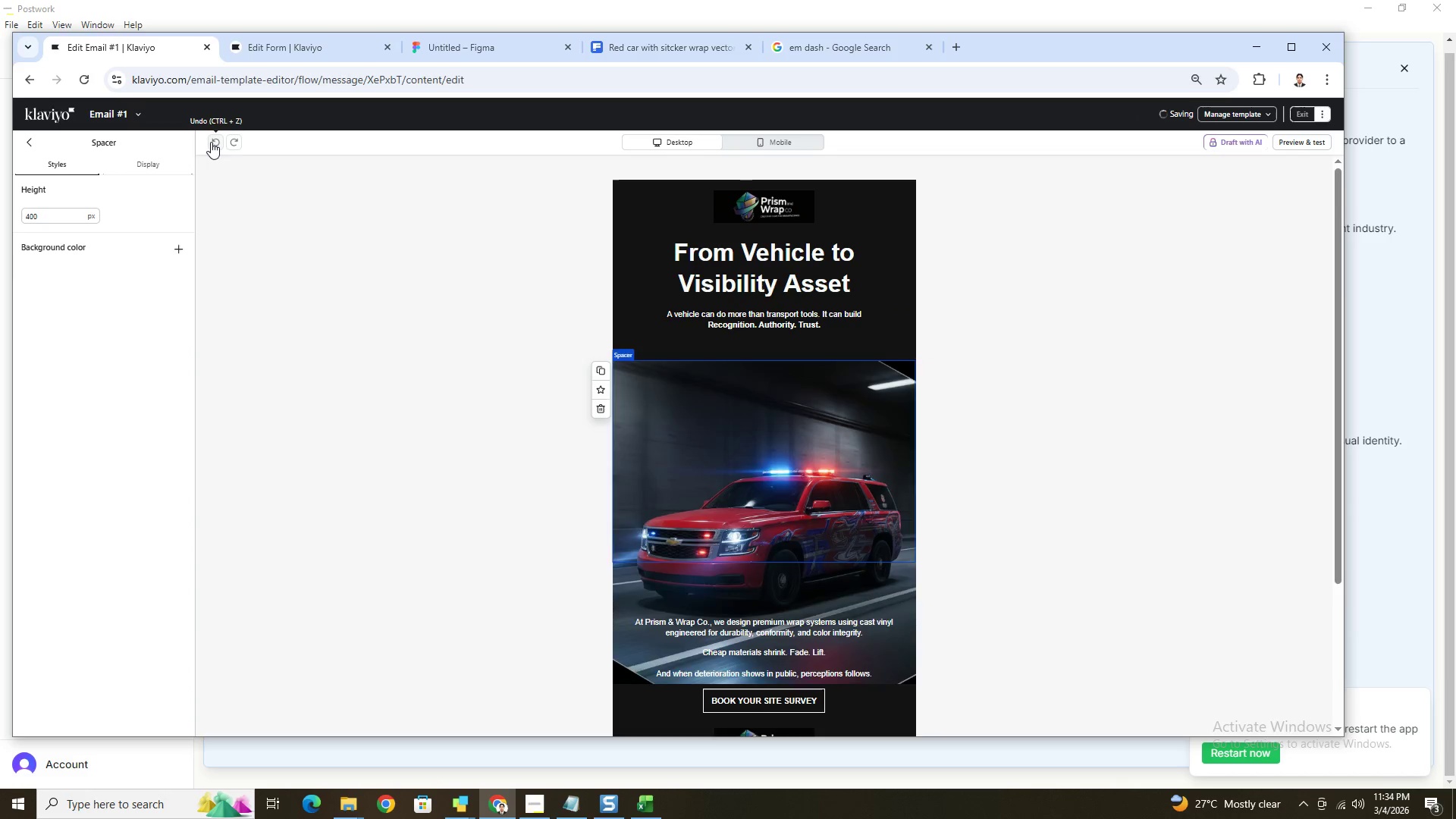 
triple_click([211, 142])
 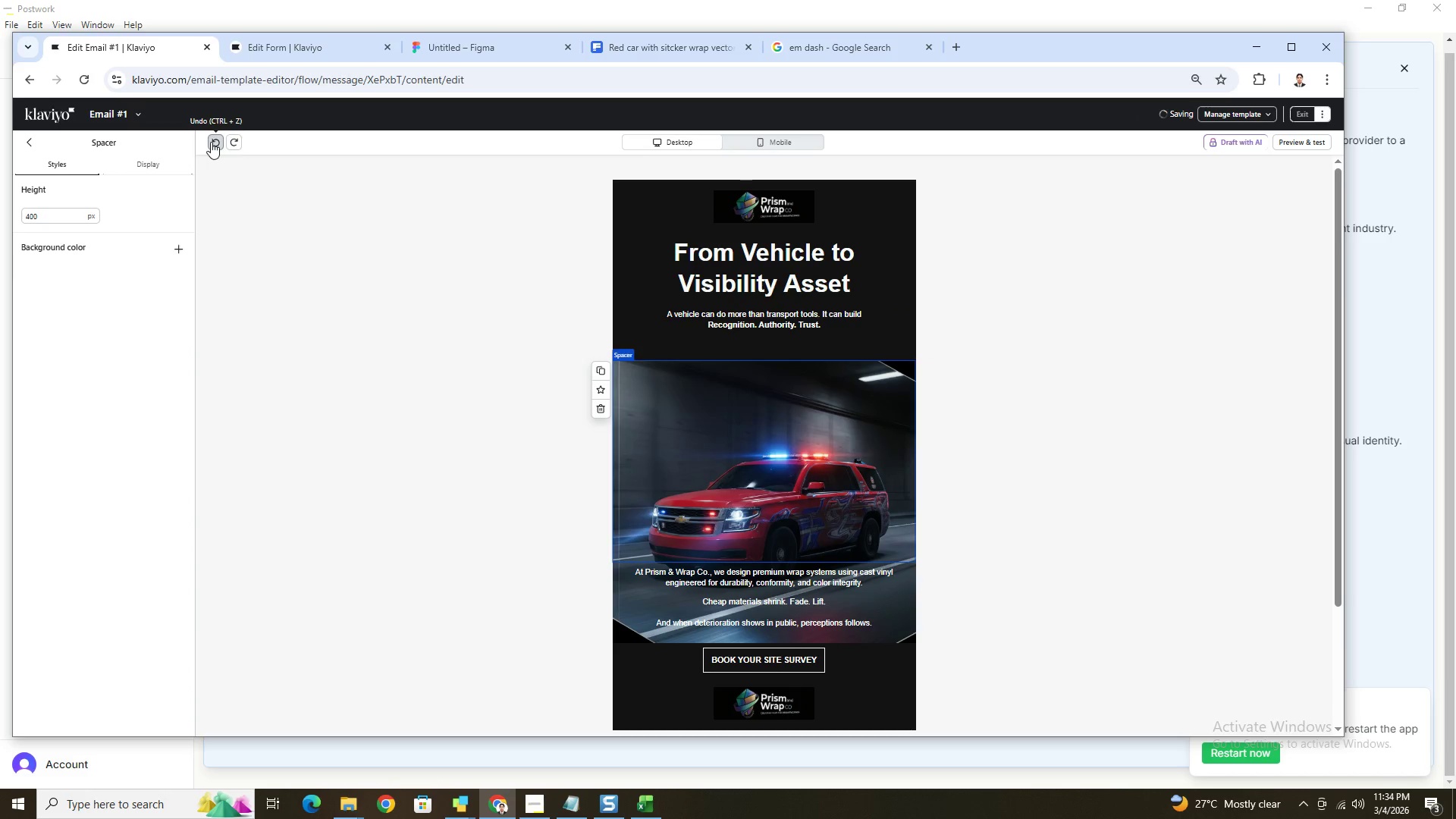 
triple_click([211, 142])
 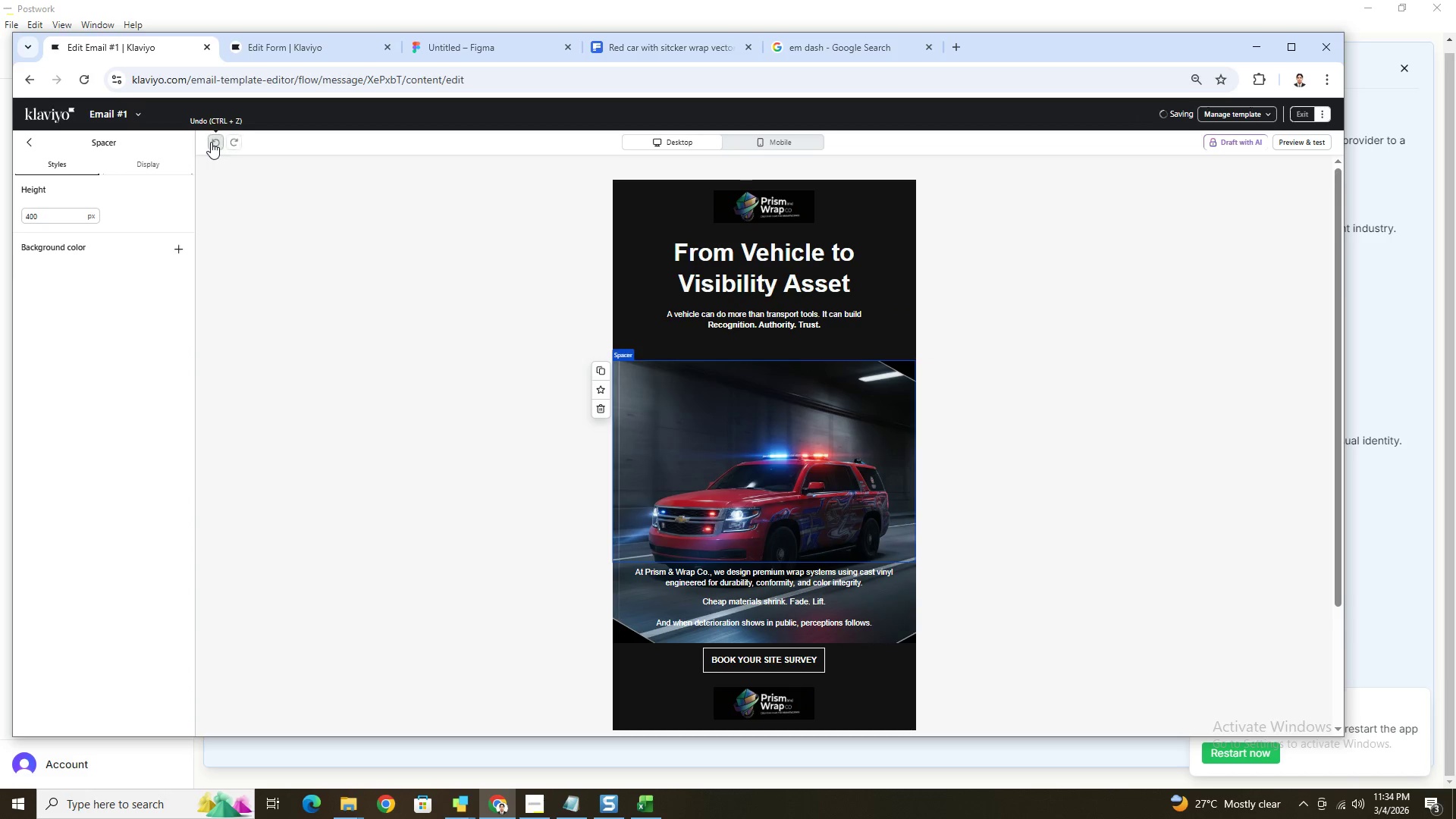 
triple_click([211, 142])
 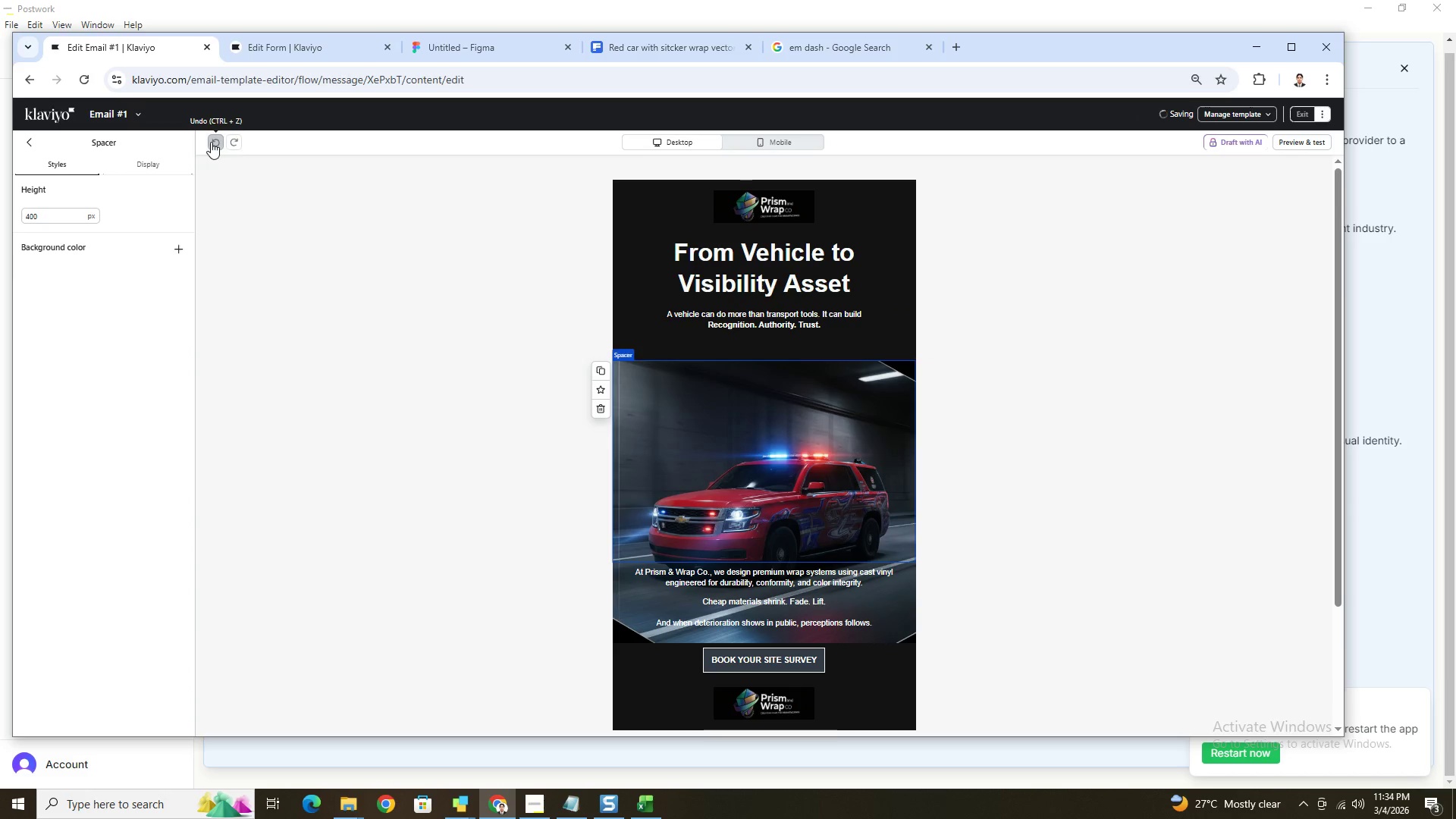 
triple_click([211, 142])
 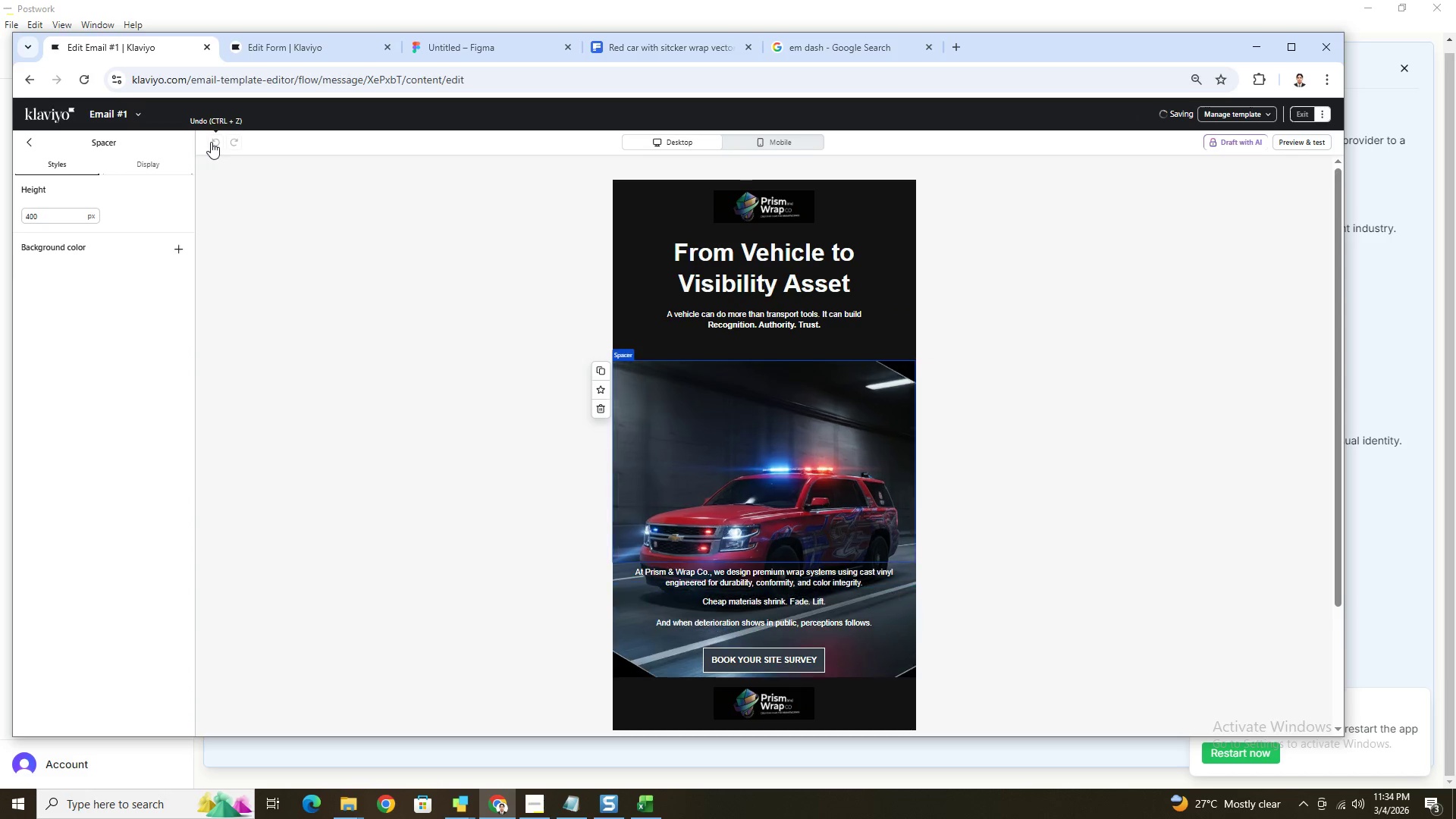 
triple_click([211, 142])
 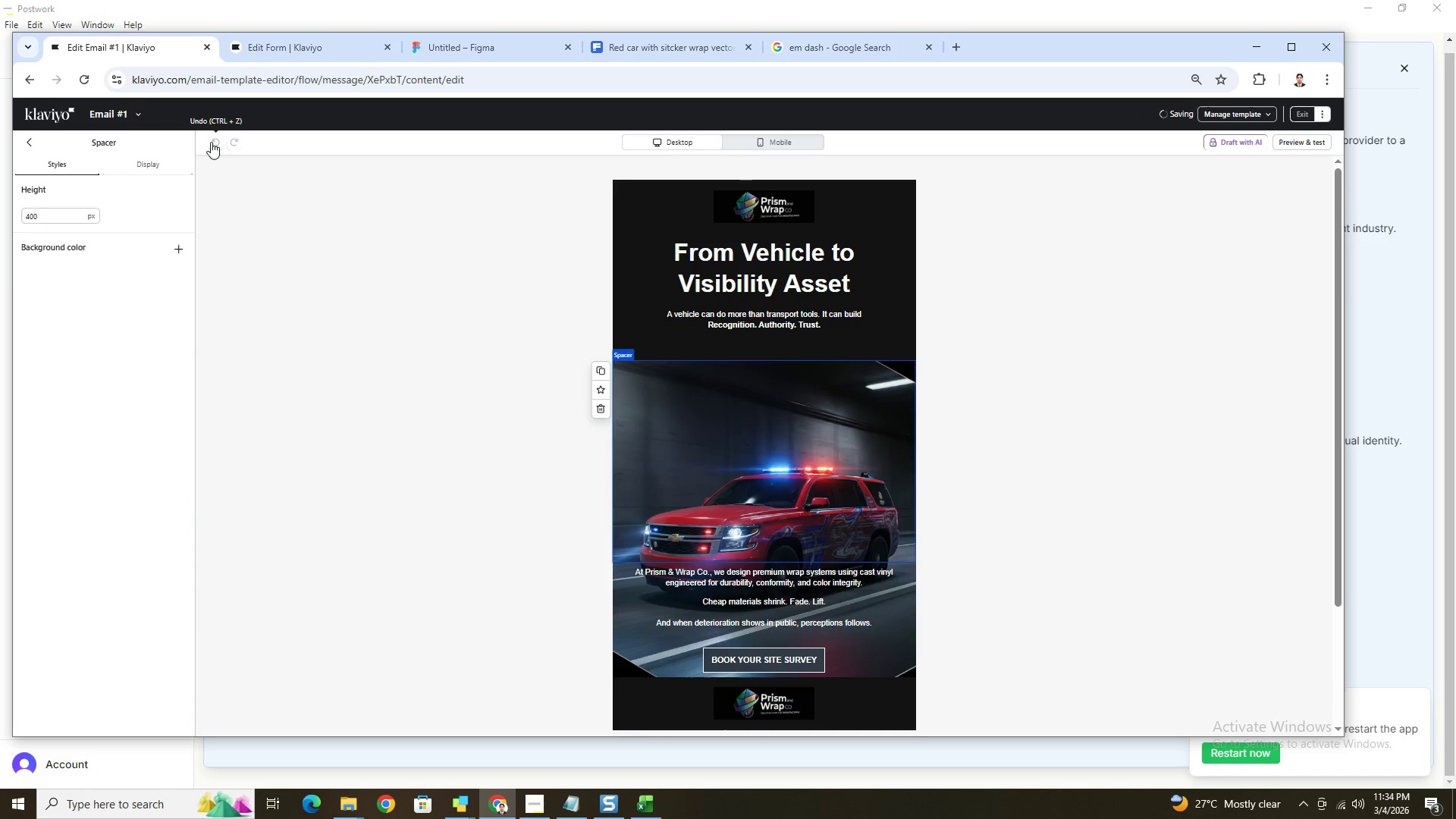 
triple_click([211, 142])
 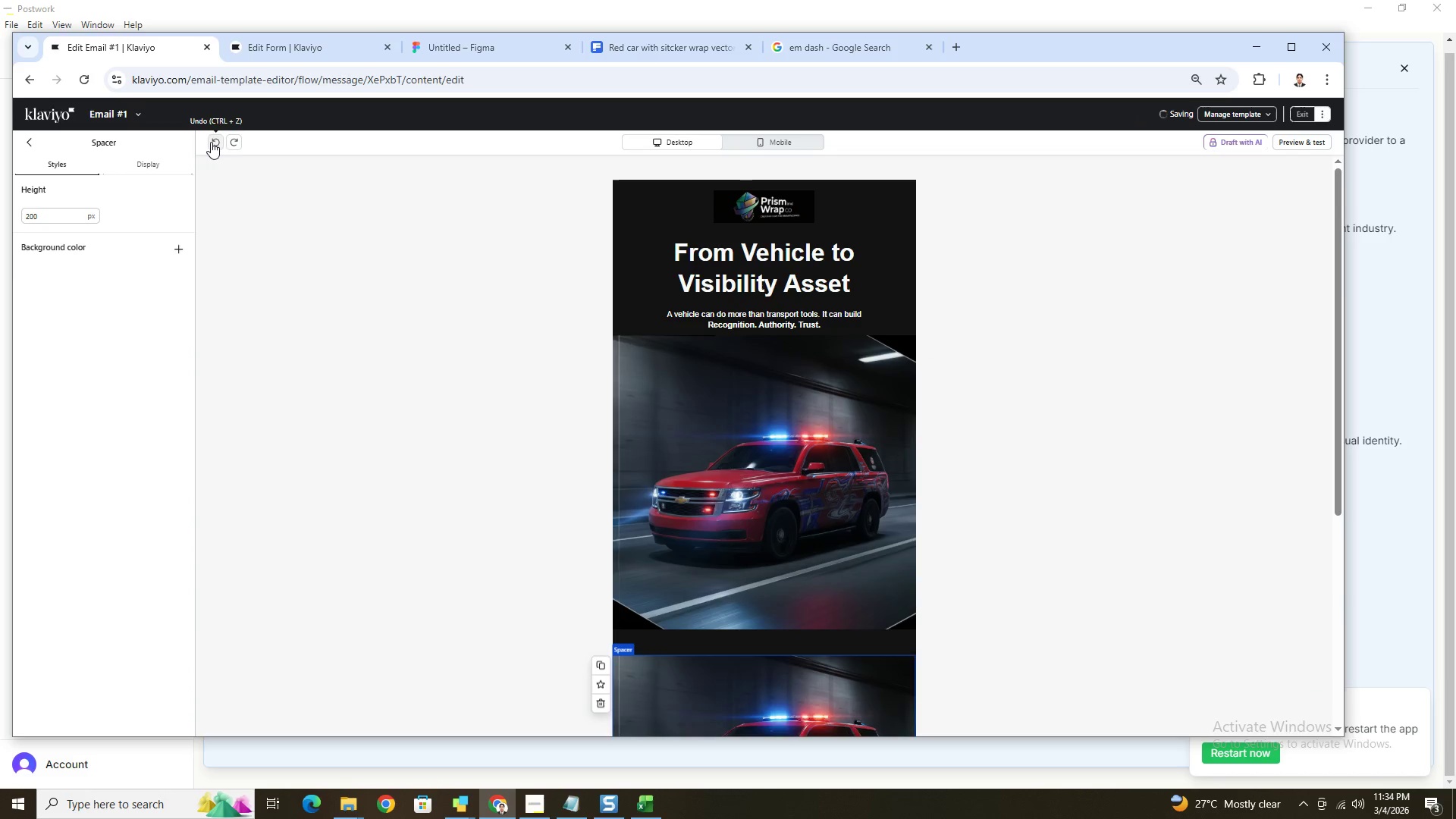 
triple_click([211, 142])
 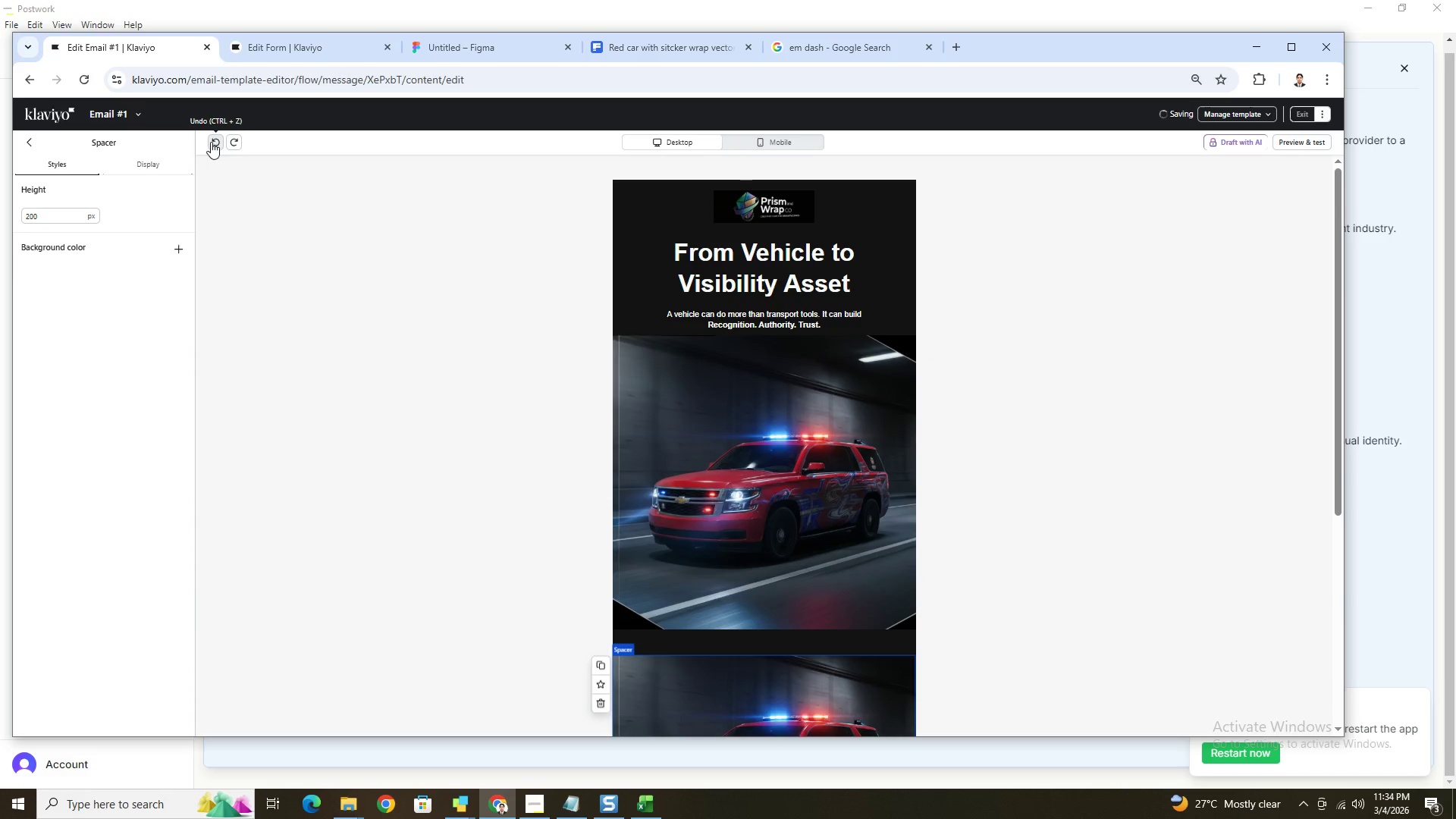 
left_click([211, 142])
 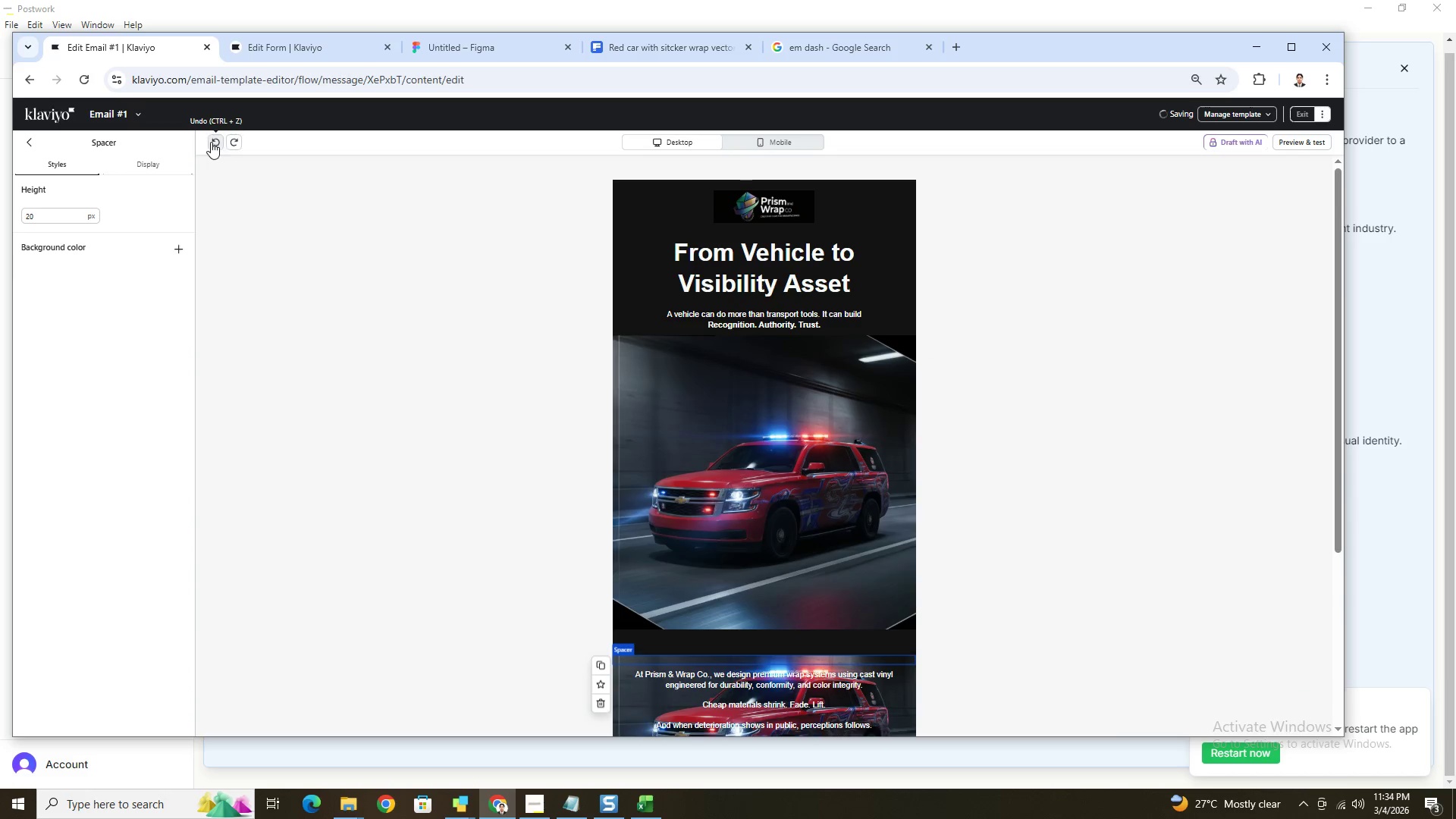 
left_click([211, 142])
 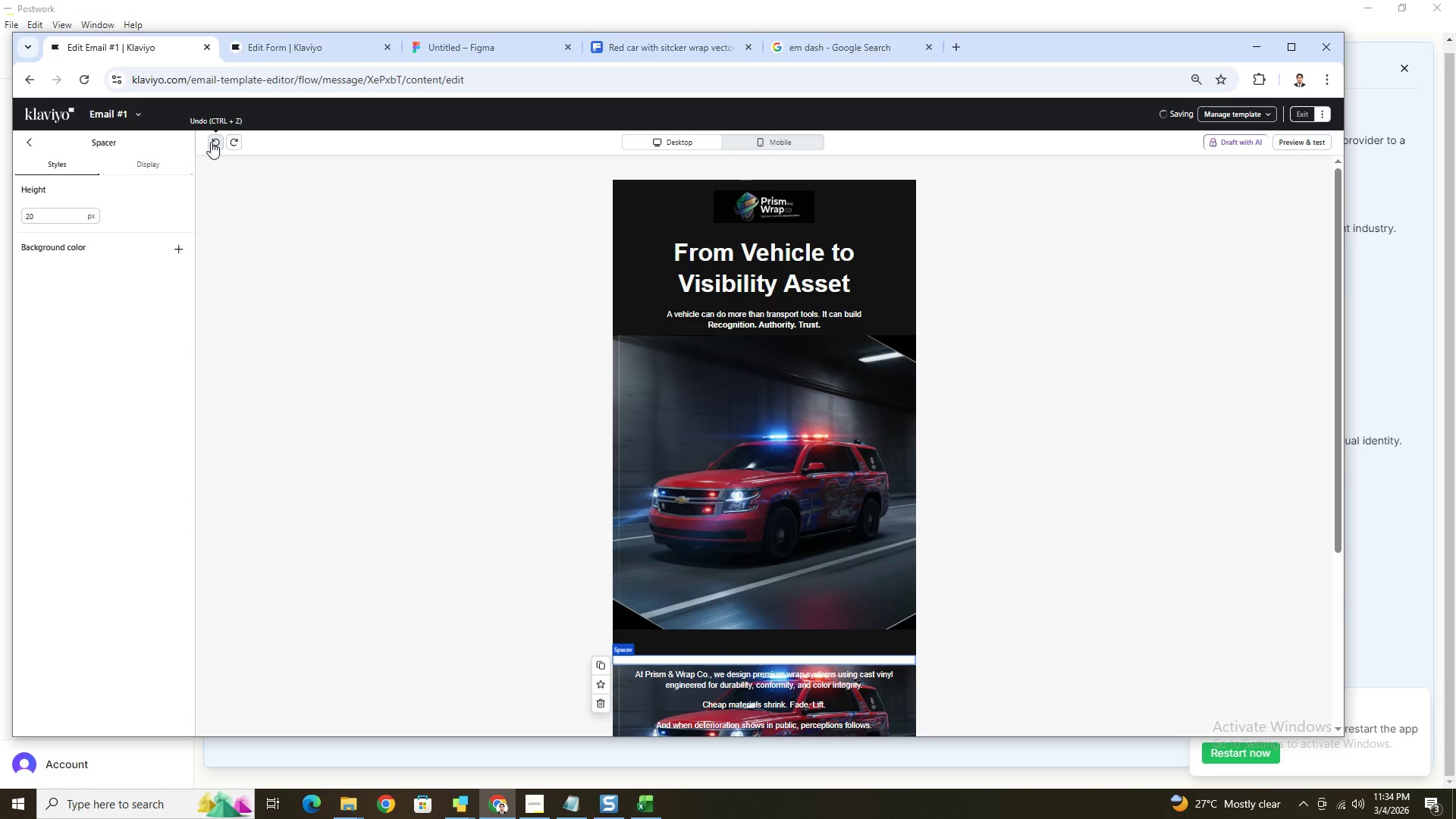 
left_click([211, 142])
 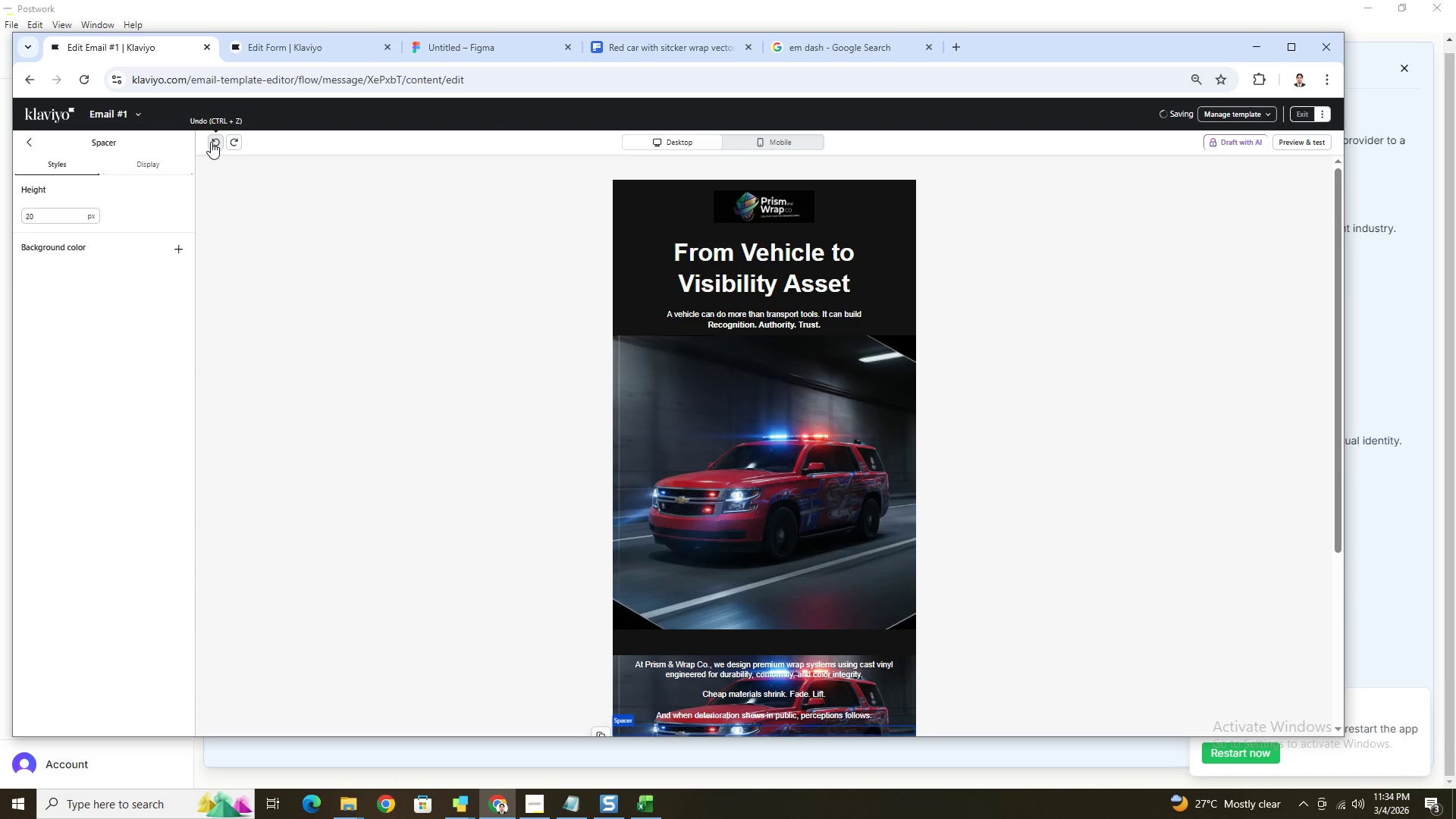 
left_click([211, 142])
 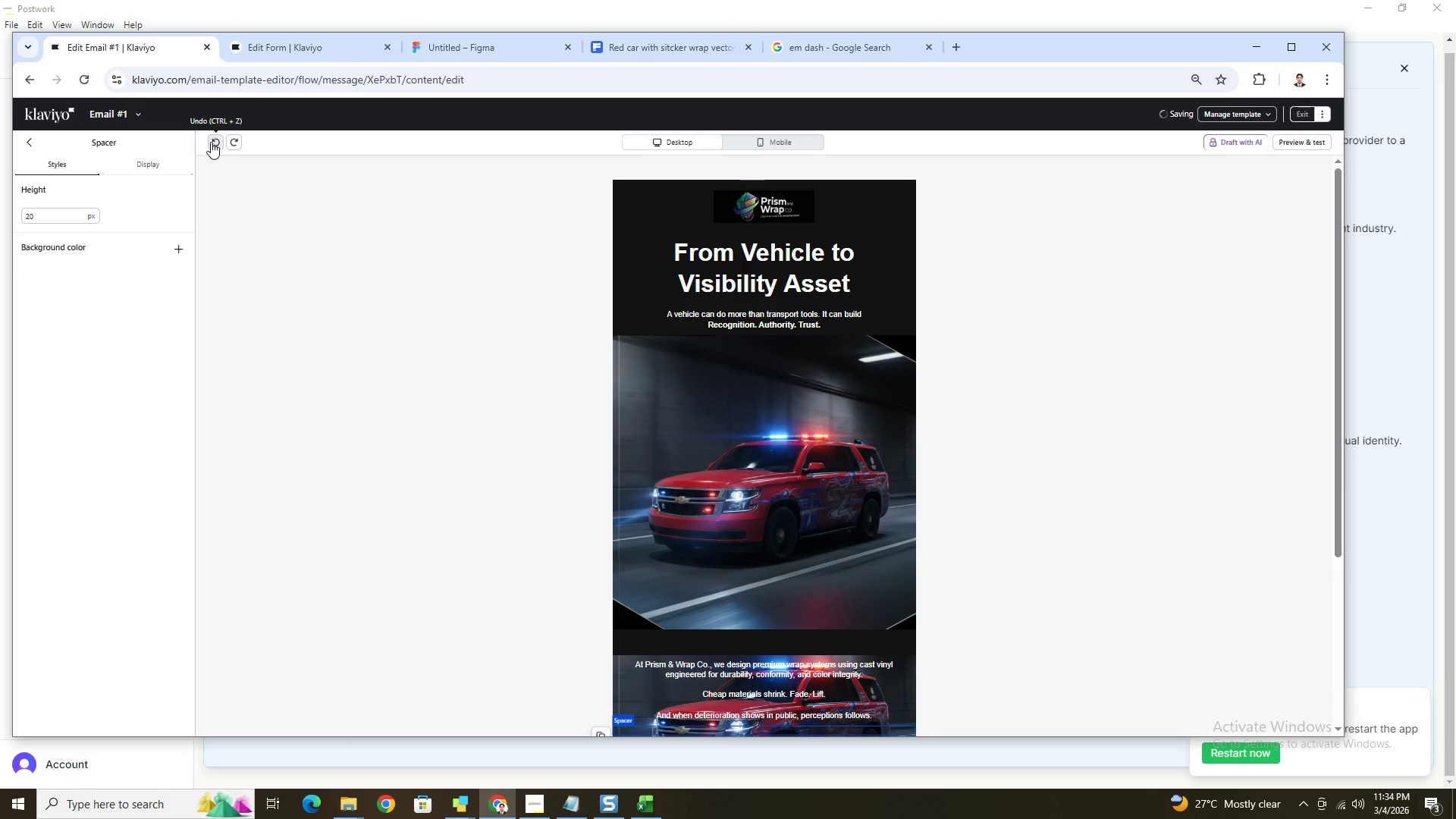 
left_click([211, 142])
 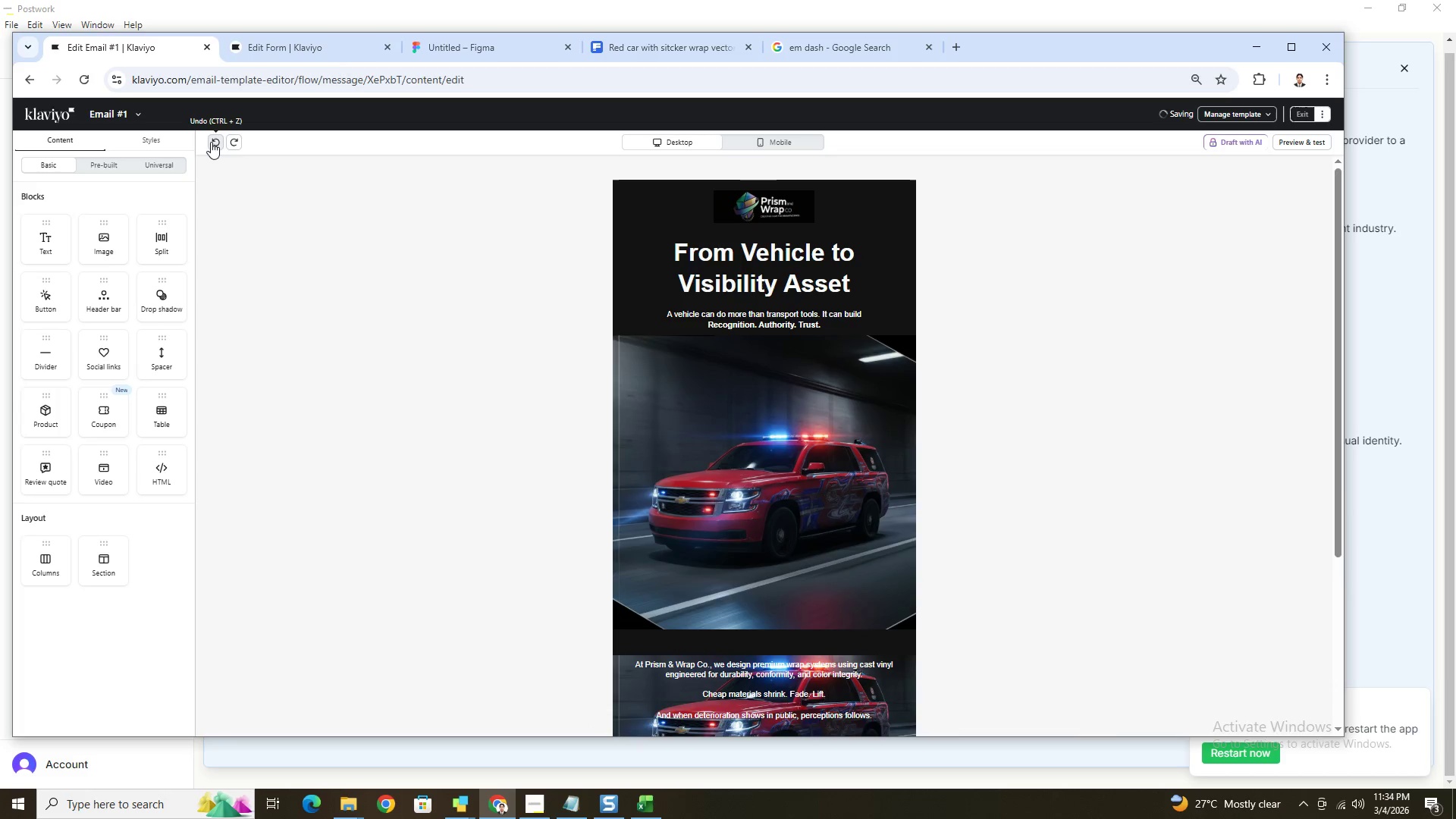 
left_click([211, 142])
 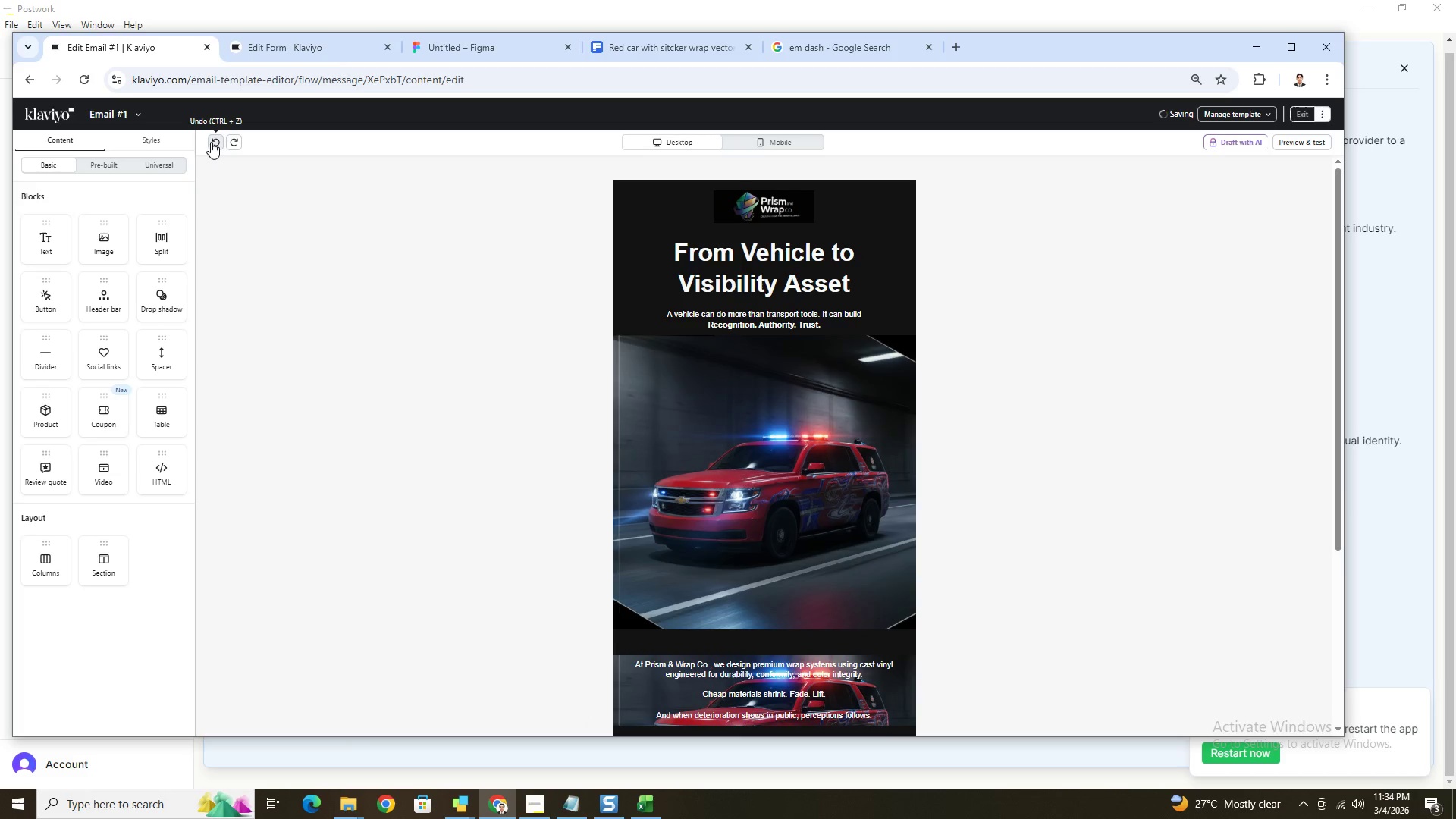 
left_click([211, 142])
 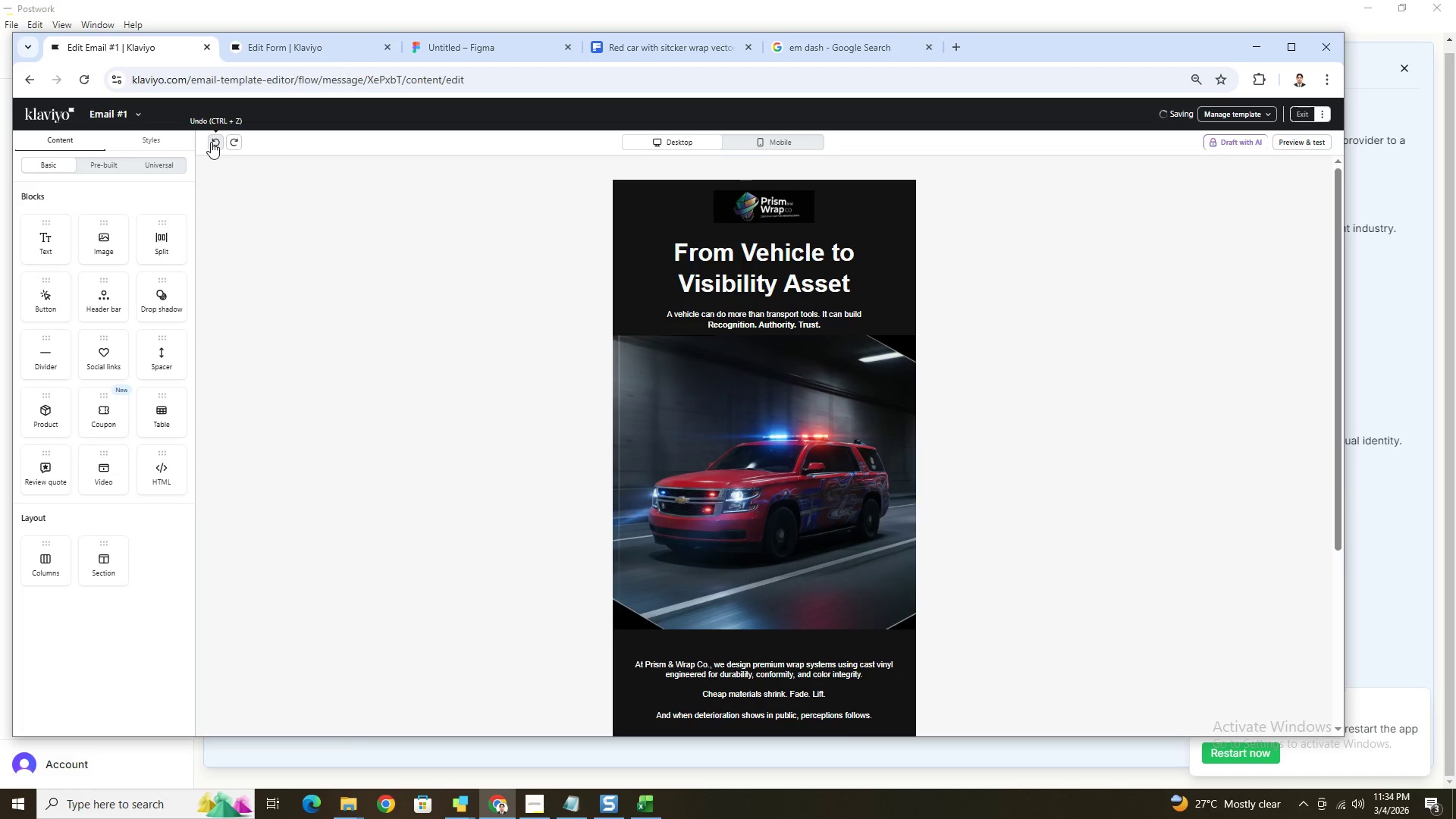 
scroll: coordinate [976, 428], scroll_direction: down, amount: 4.0
 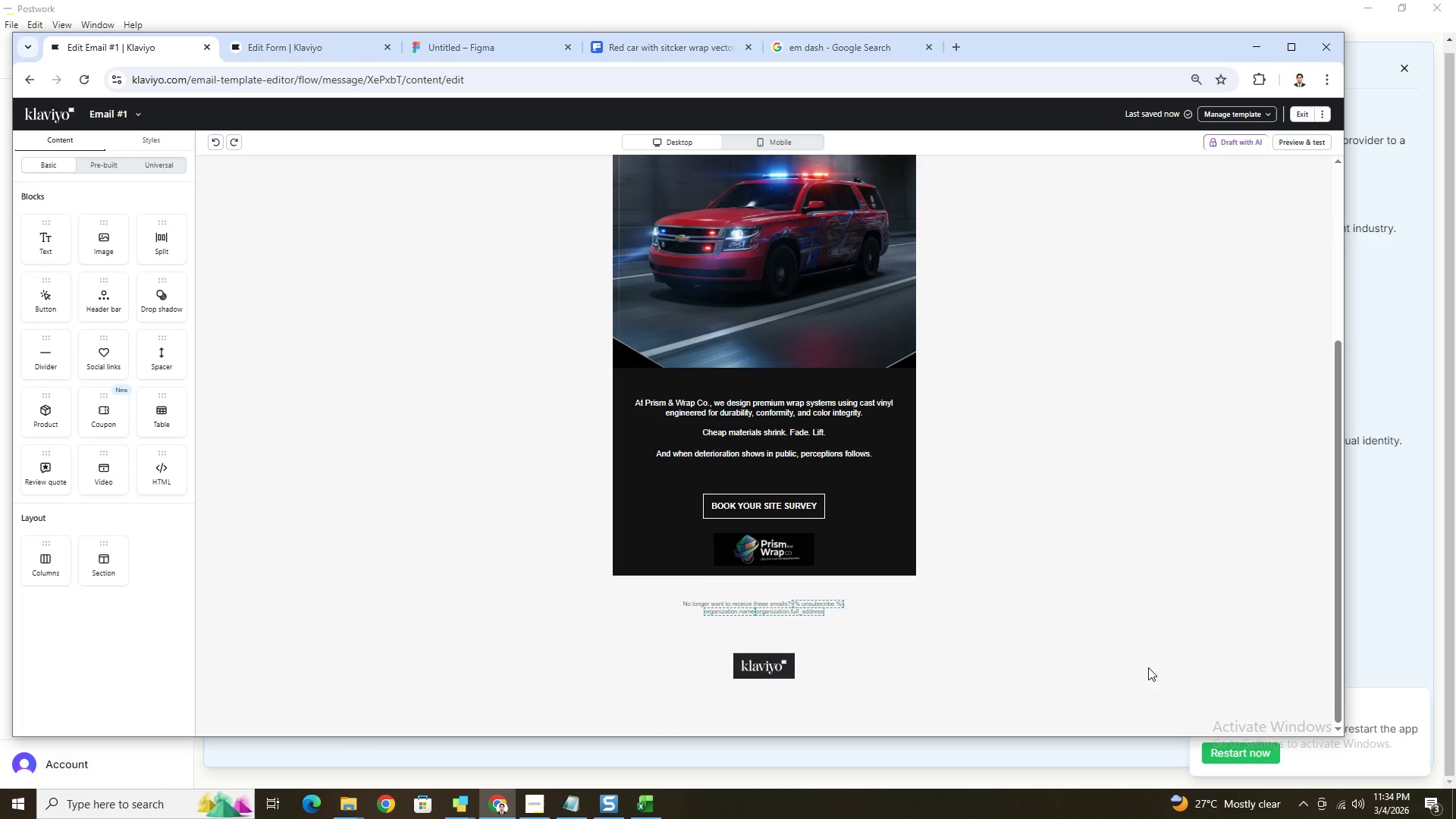 
scroll: coordinate [1194, 437], scroll_direction: up, amount: 3.0
 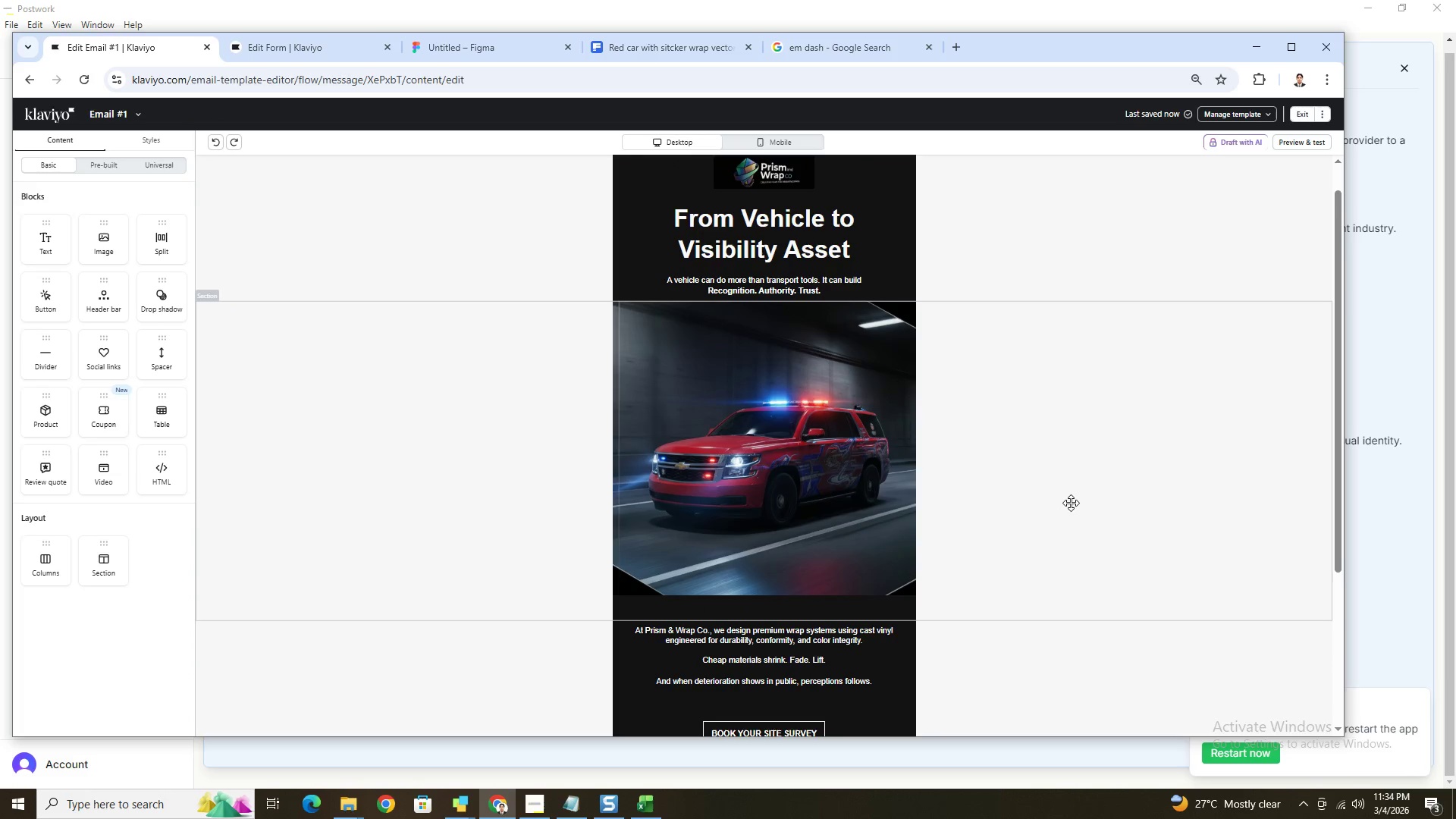 
scroll: coordinate [1168, 511], scroll_direction: down, amount: 2.0
 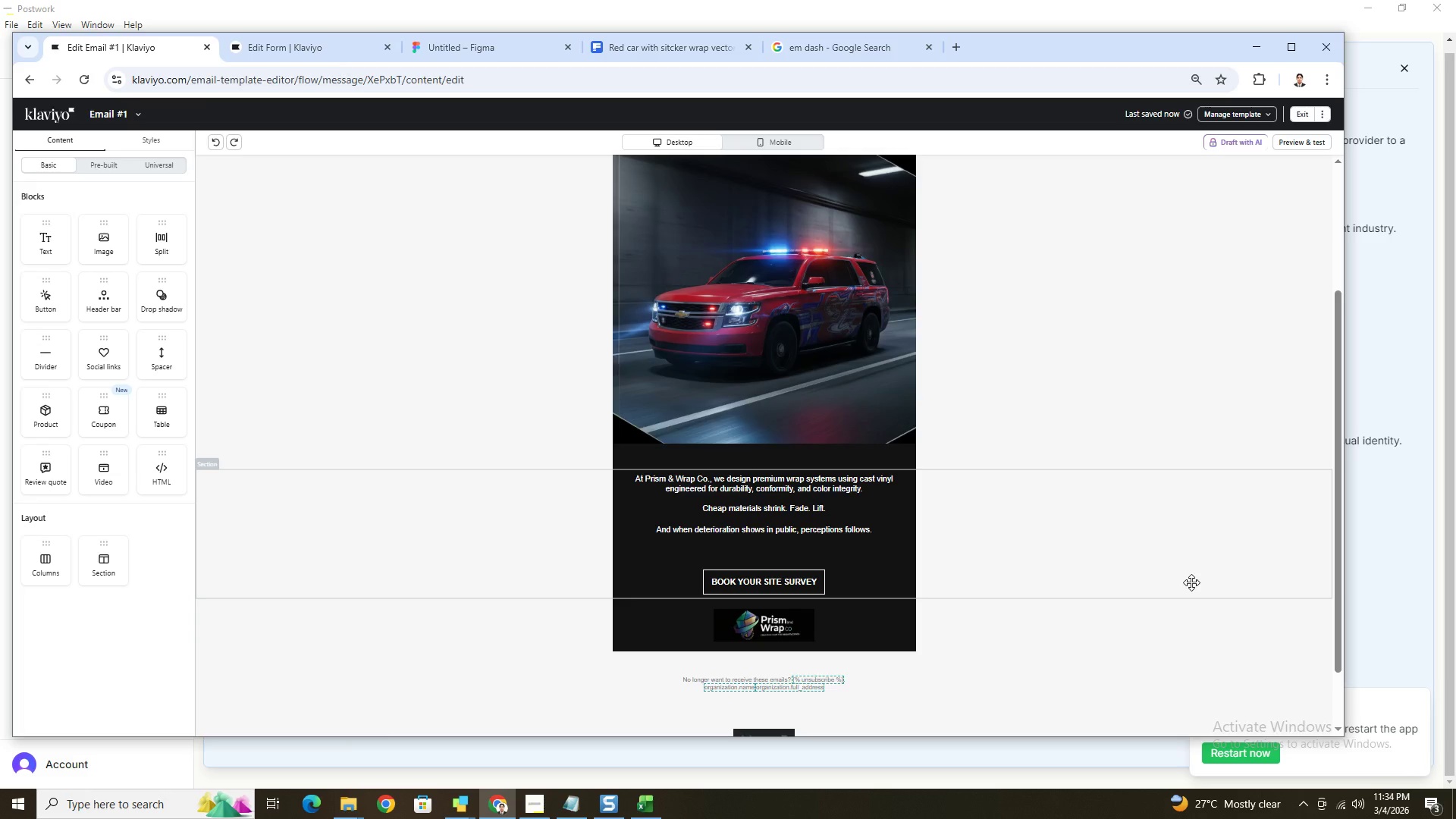 
scroll: coordinate [1191, 583], scroll_direction: up, amount: 1.0
 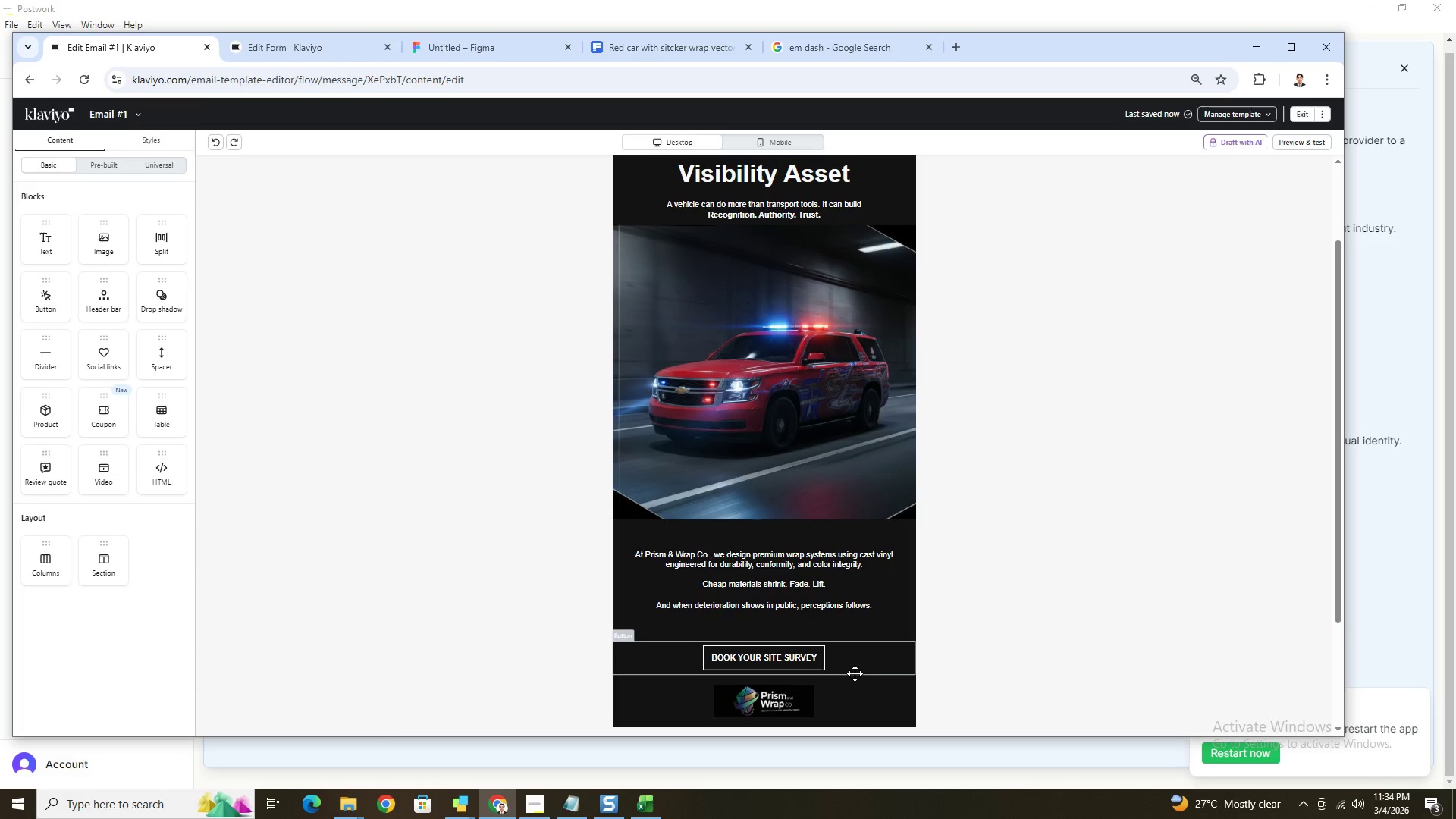 
left_click([858, 661])
 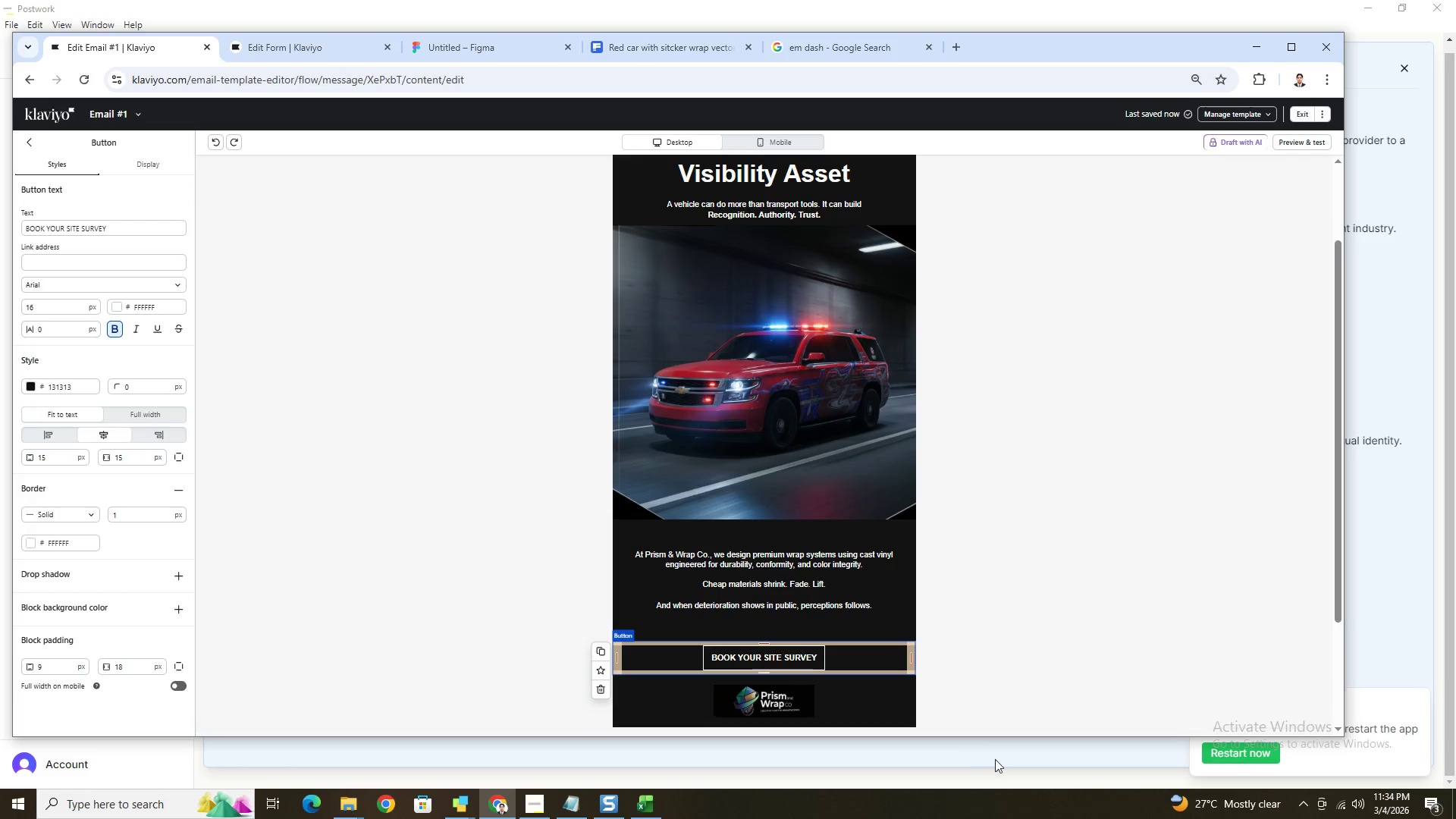 
left_click([1055, 621])
 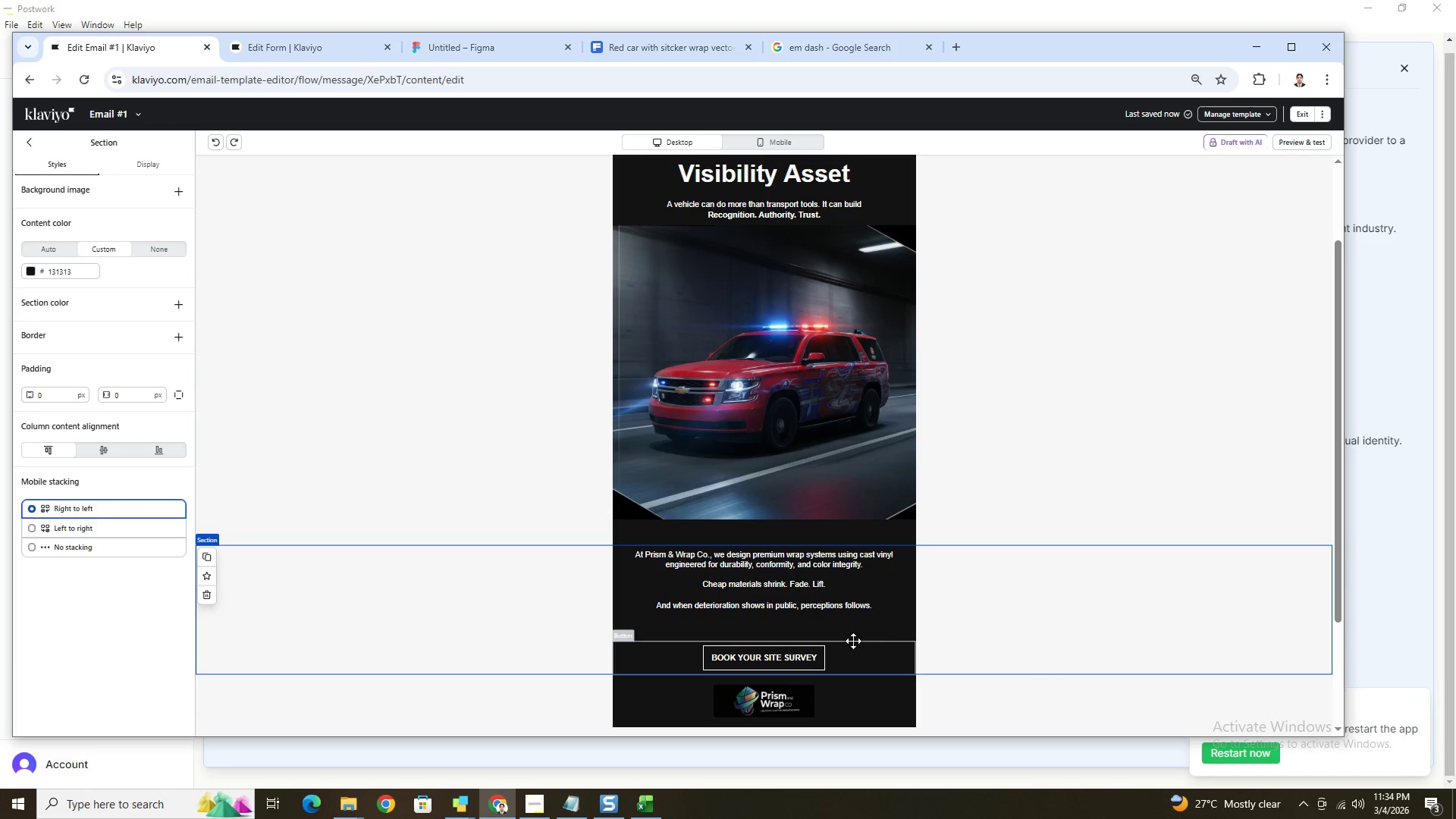 
left_click([830, 635])
 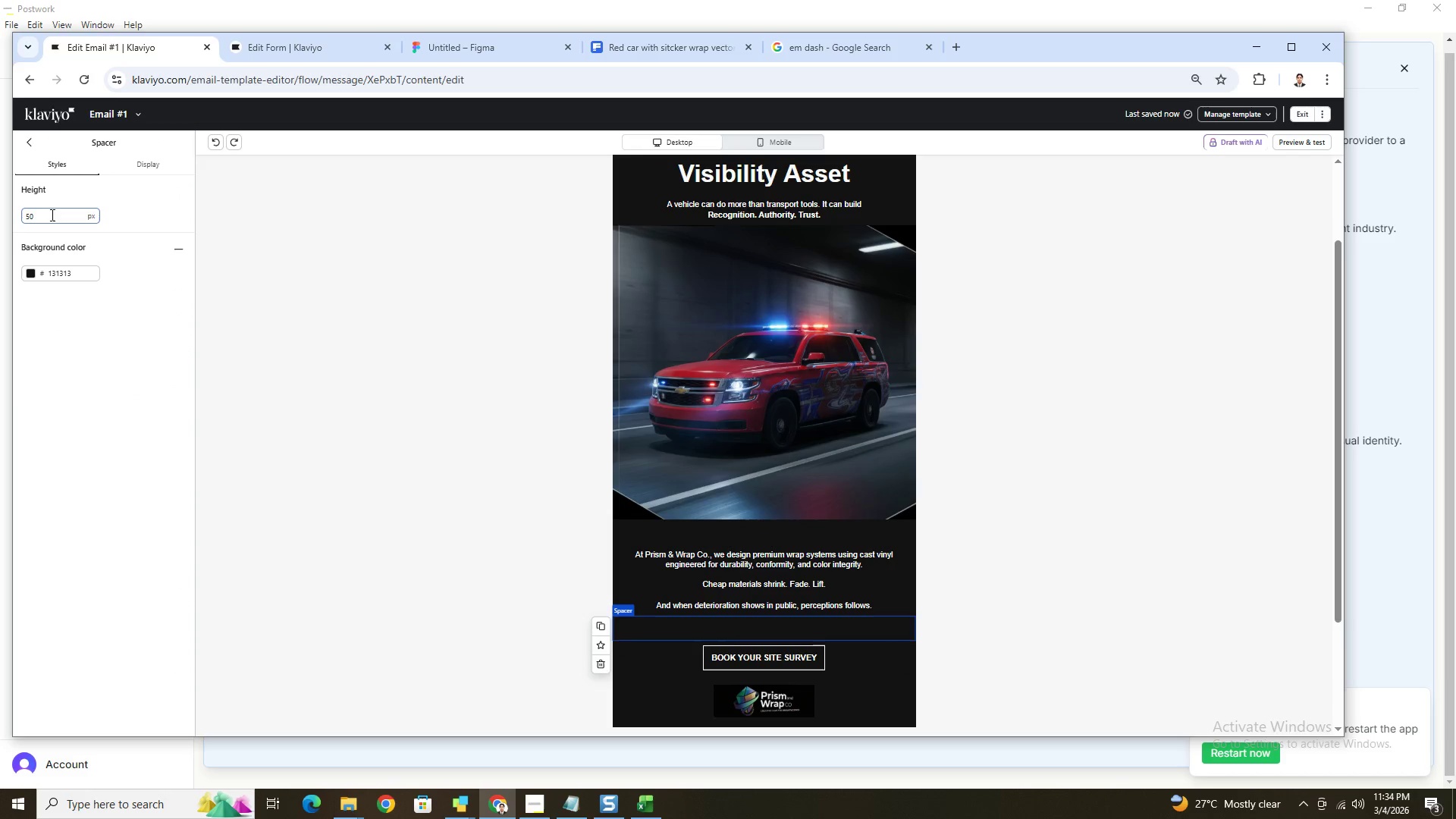 
double_click([55, 215])
 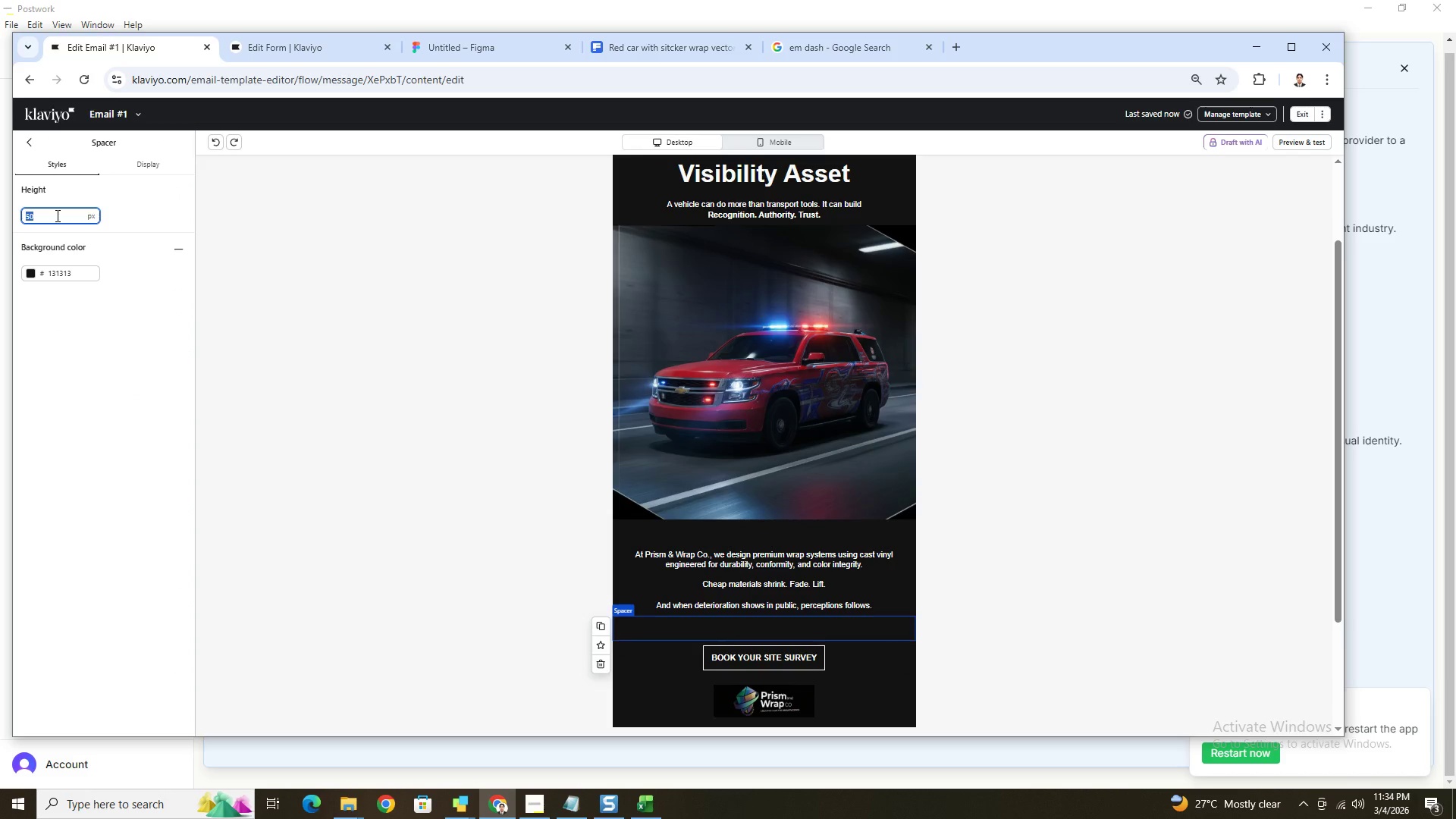 
key(Numpad4)
 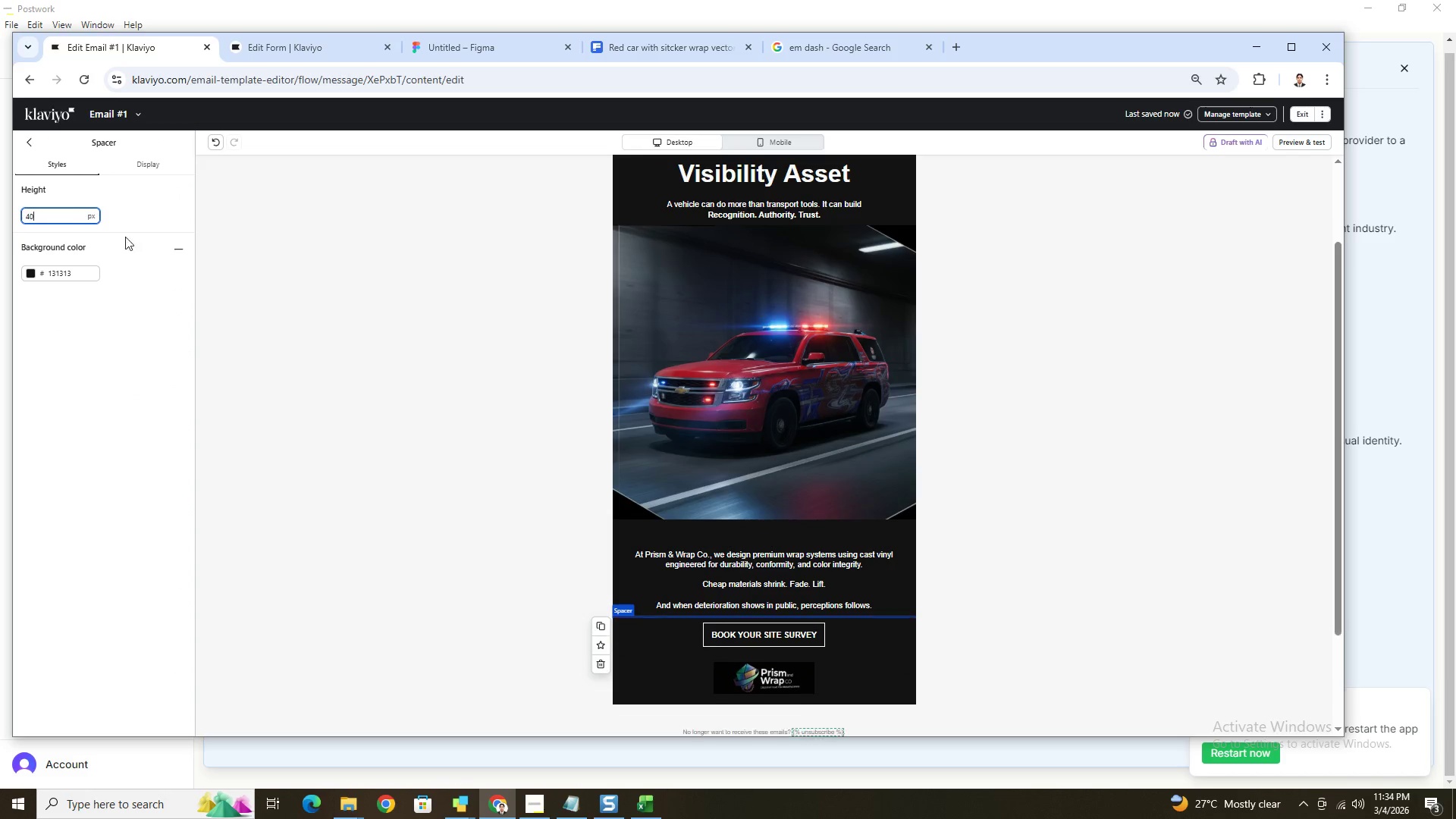 
key(Numpad0)
 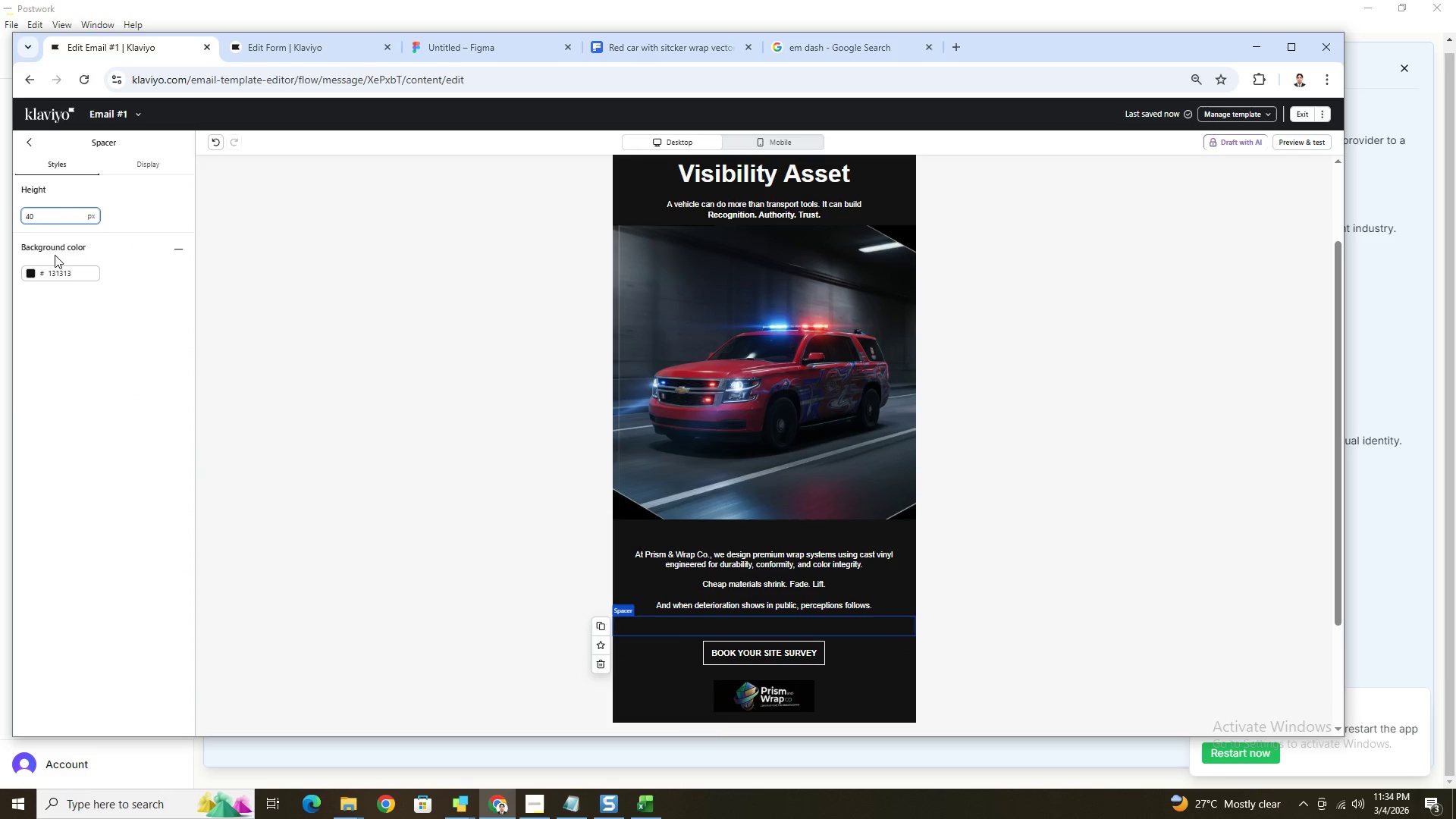 
double_click([52, 218])
 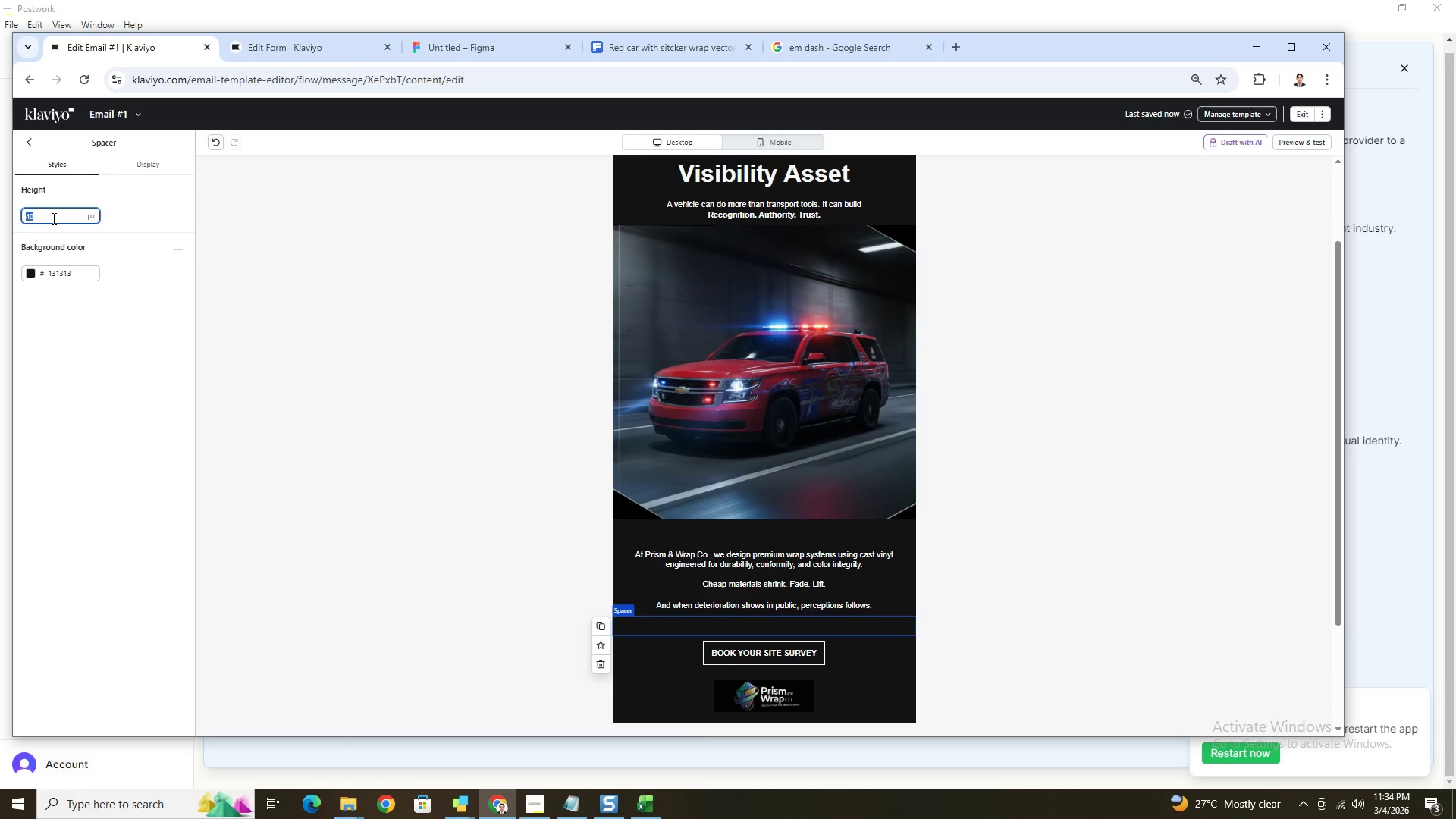 
key(Numpad3)
 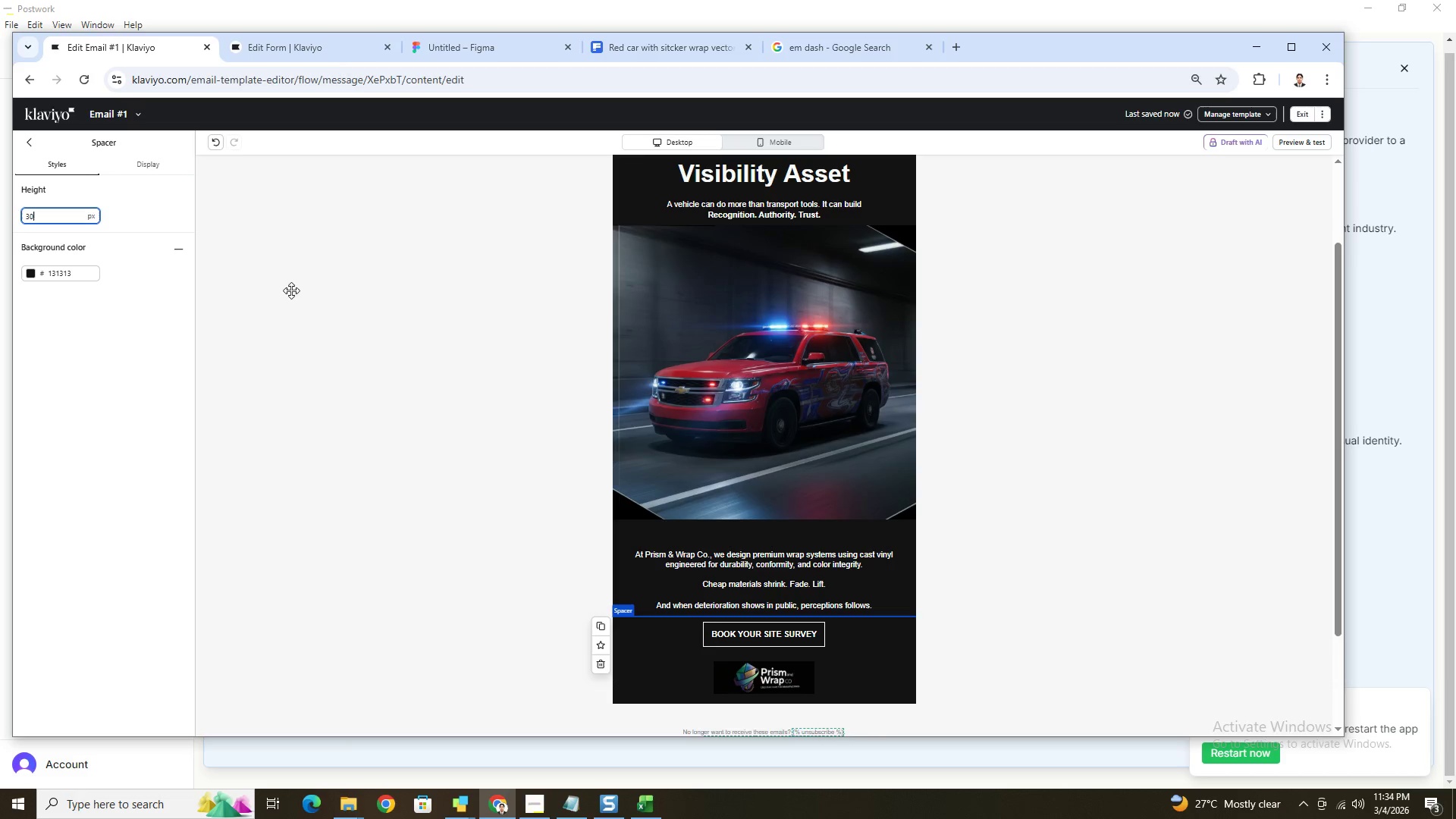 
key(Numpad0)
 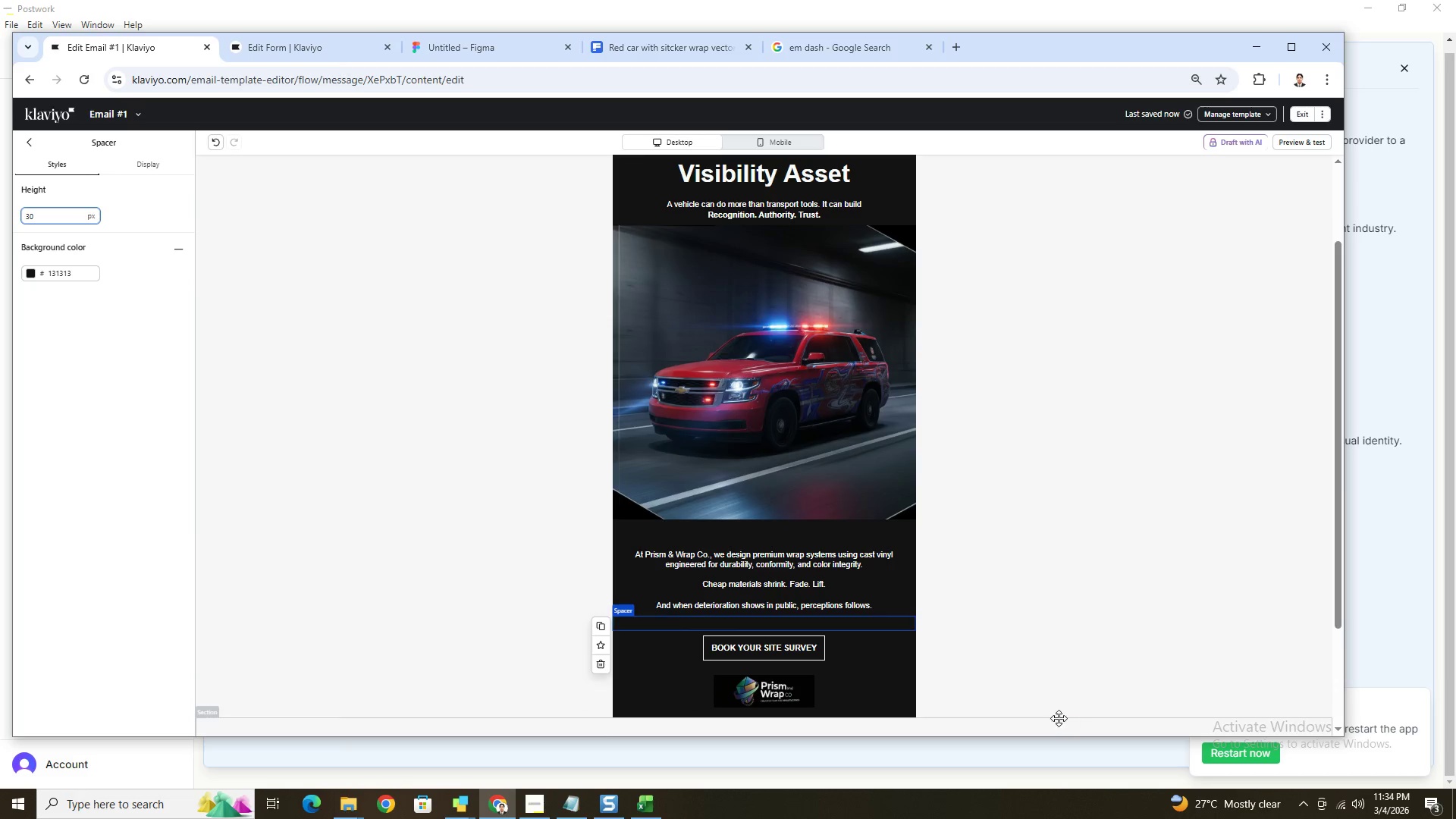 
left_click([1047, 699])
 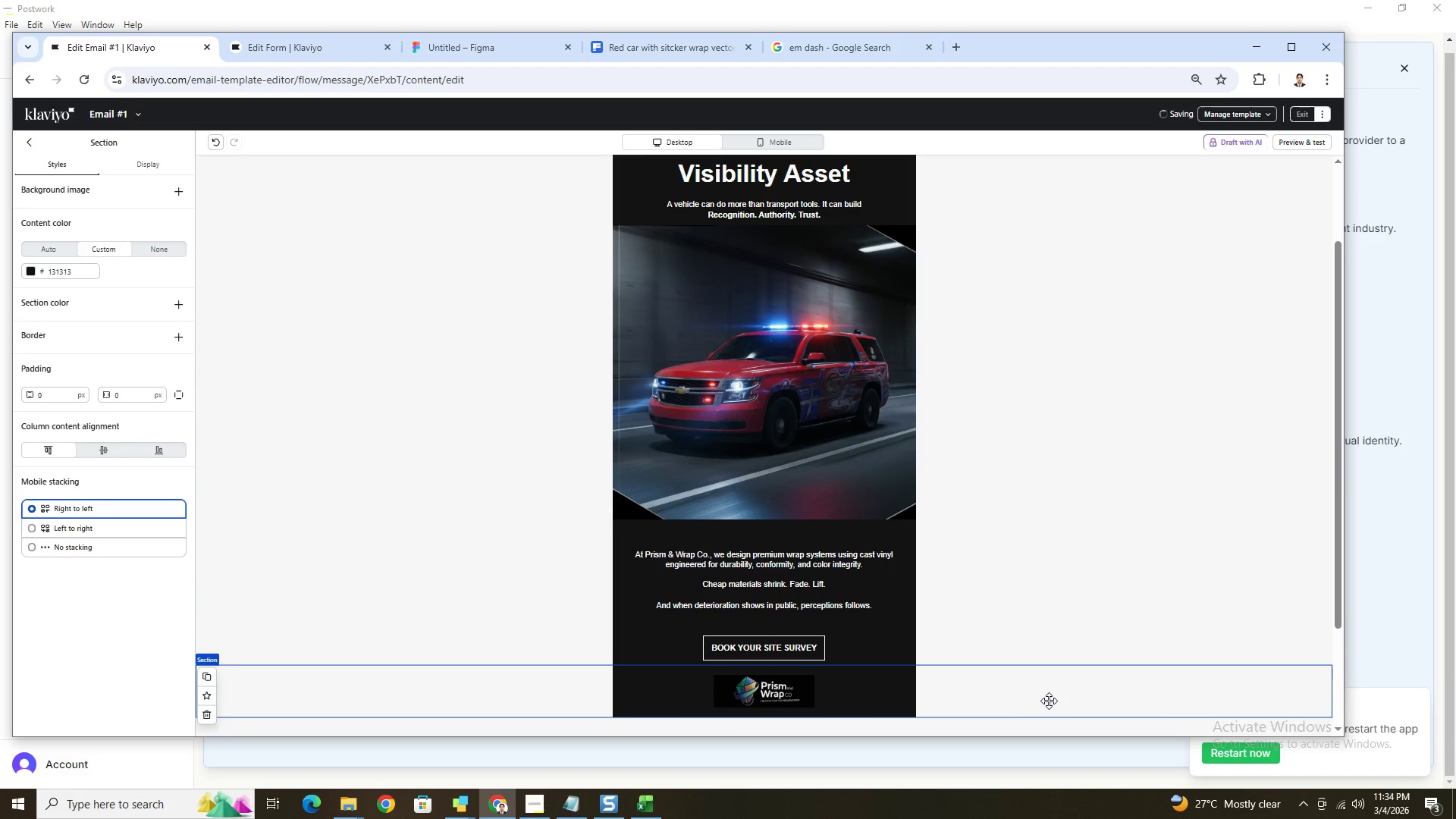 
scroll: coordinate [1049, 701], scroll_direction: down, amount: 1.0
 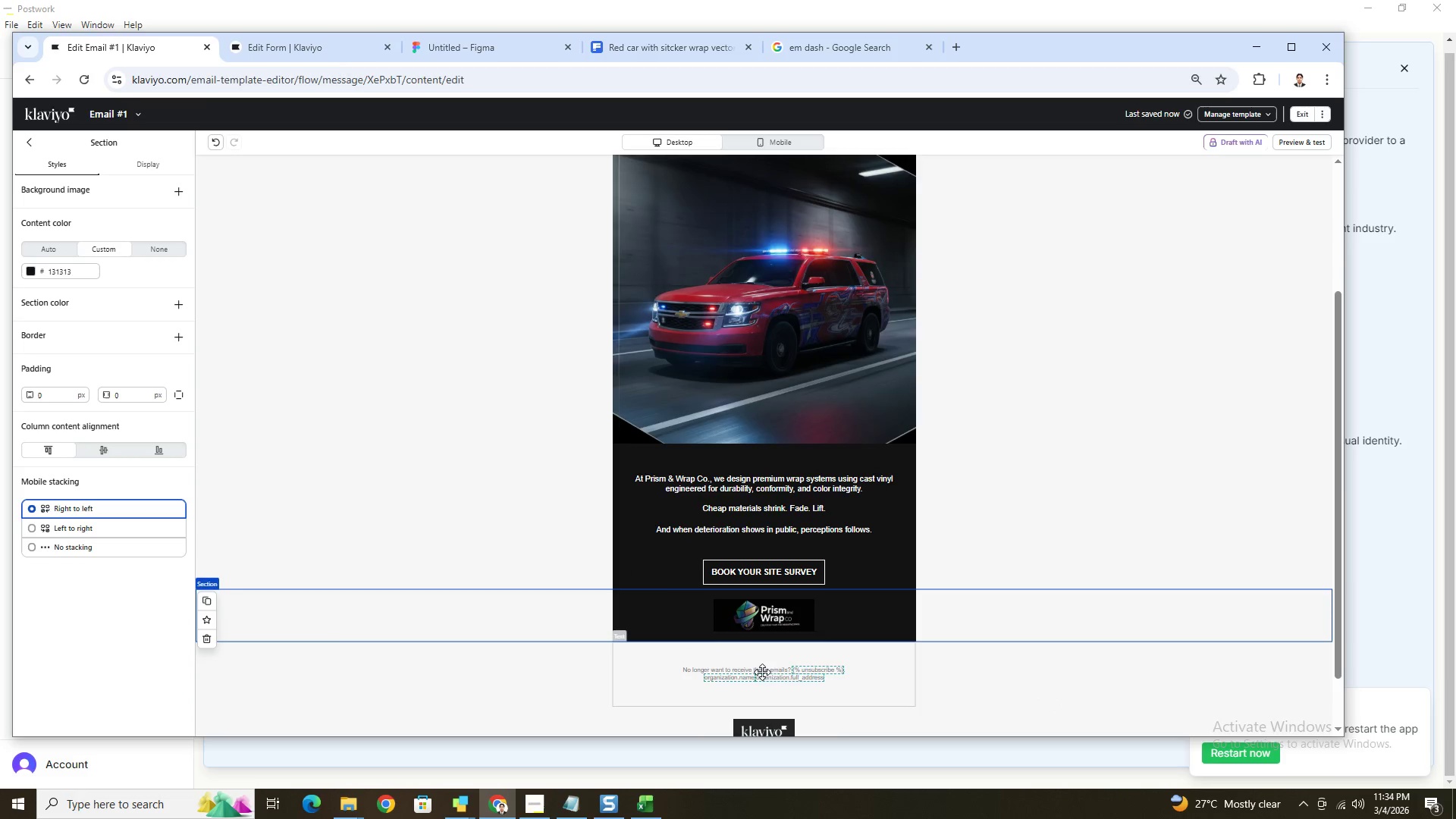 
mouse_move([804, 599])
 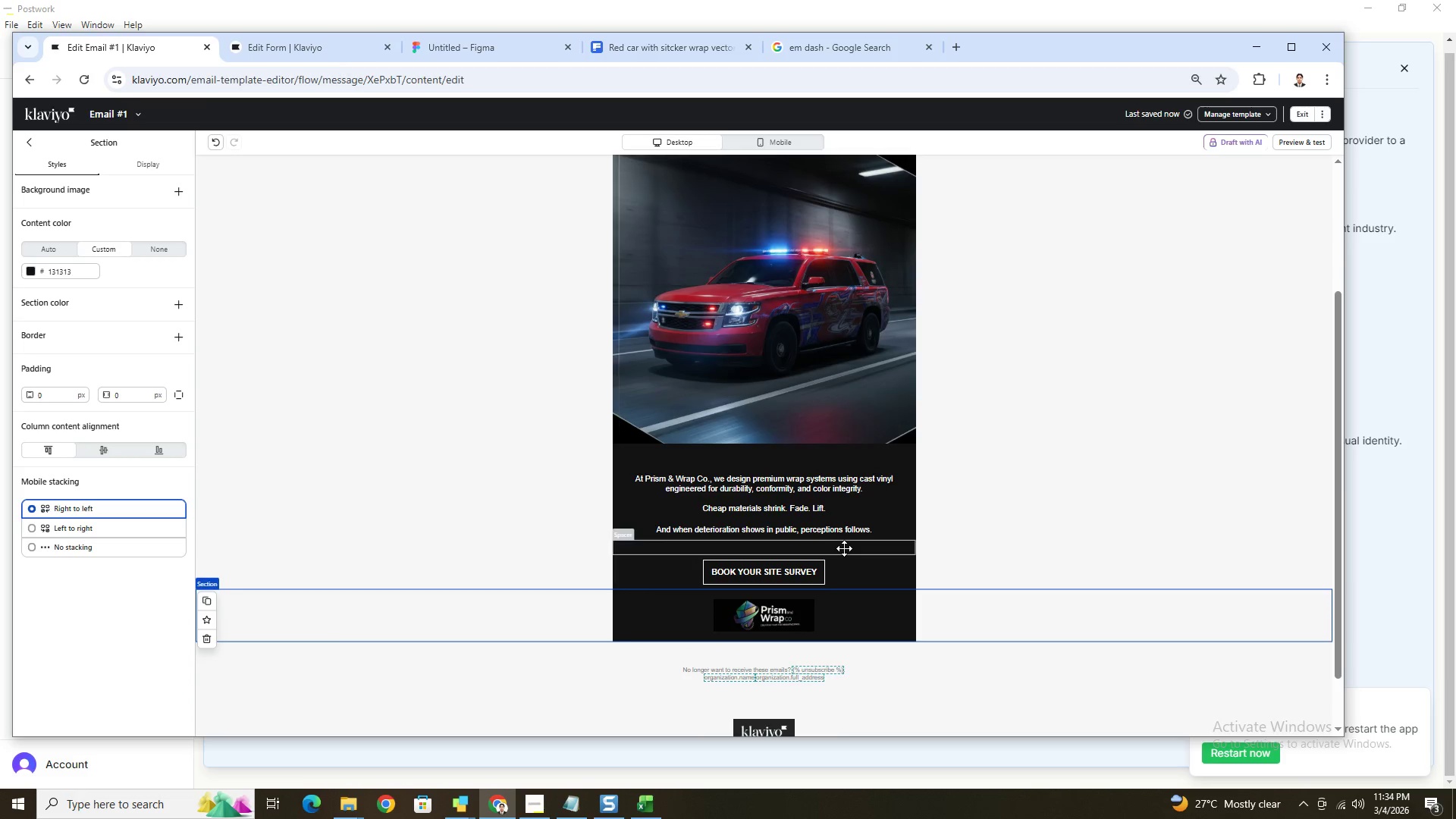 
left_click([844, 548])
 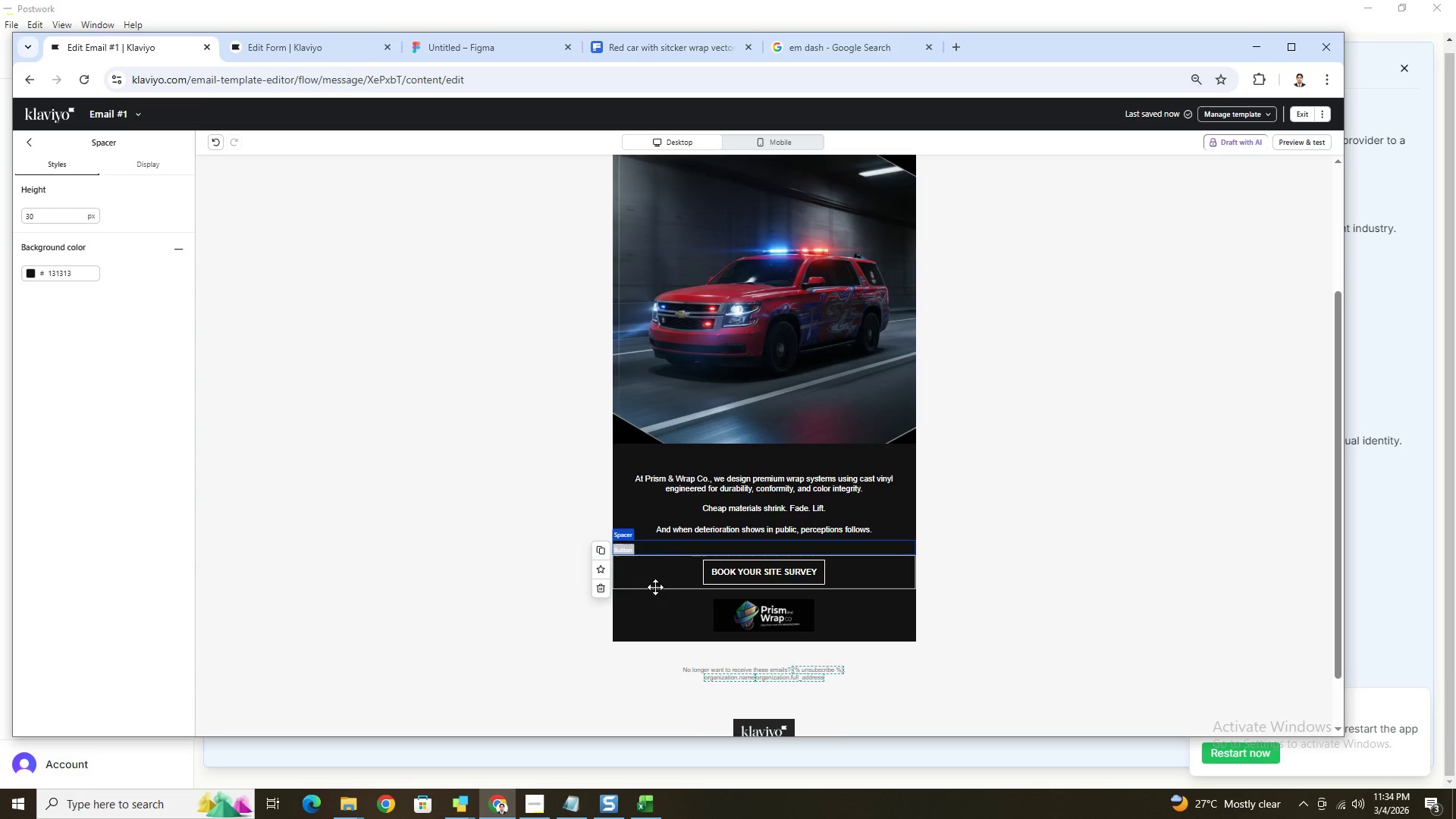 
left_click([595, 544])
 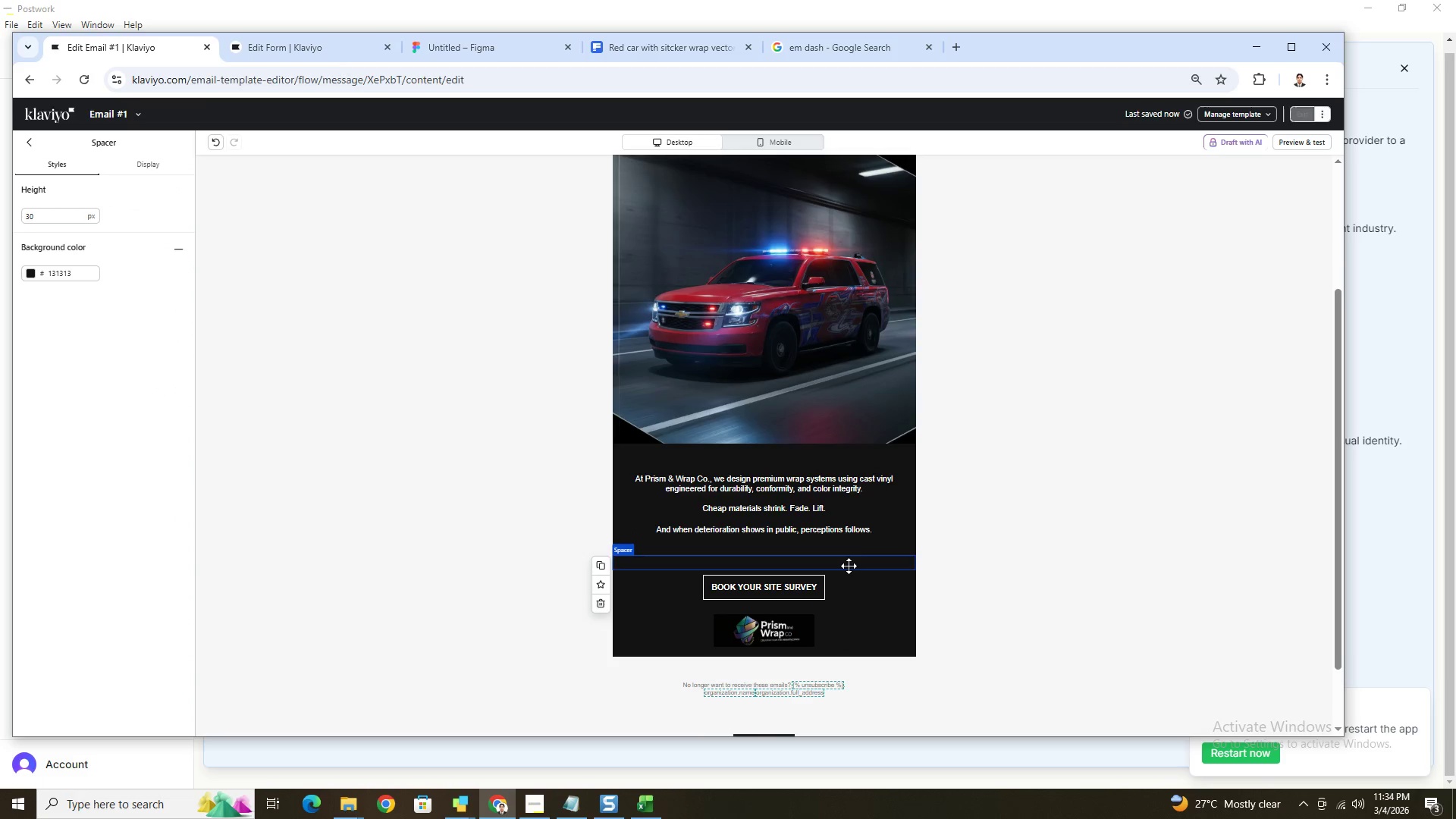 
left_click_drag(start_coordinate=[849, 564], to_coordinate=[849, 617])
 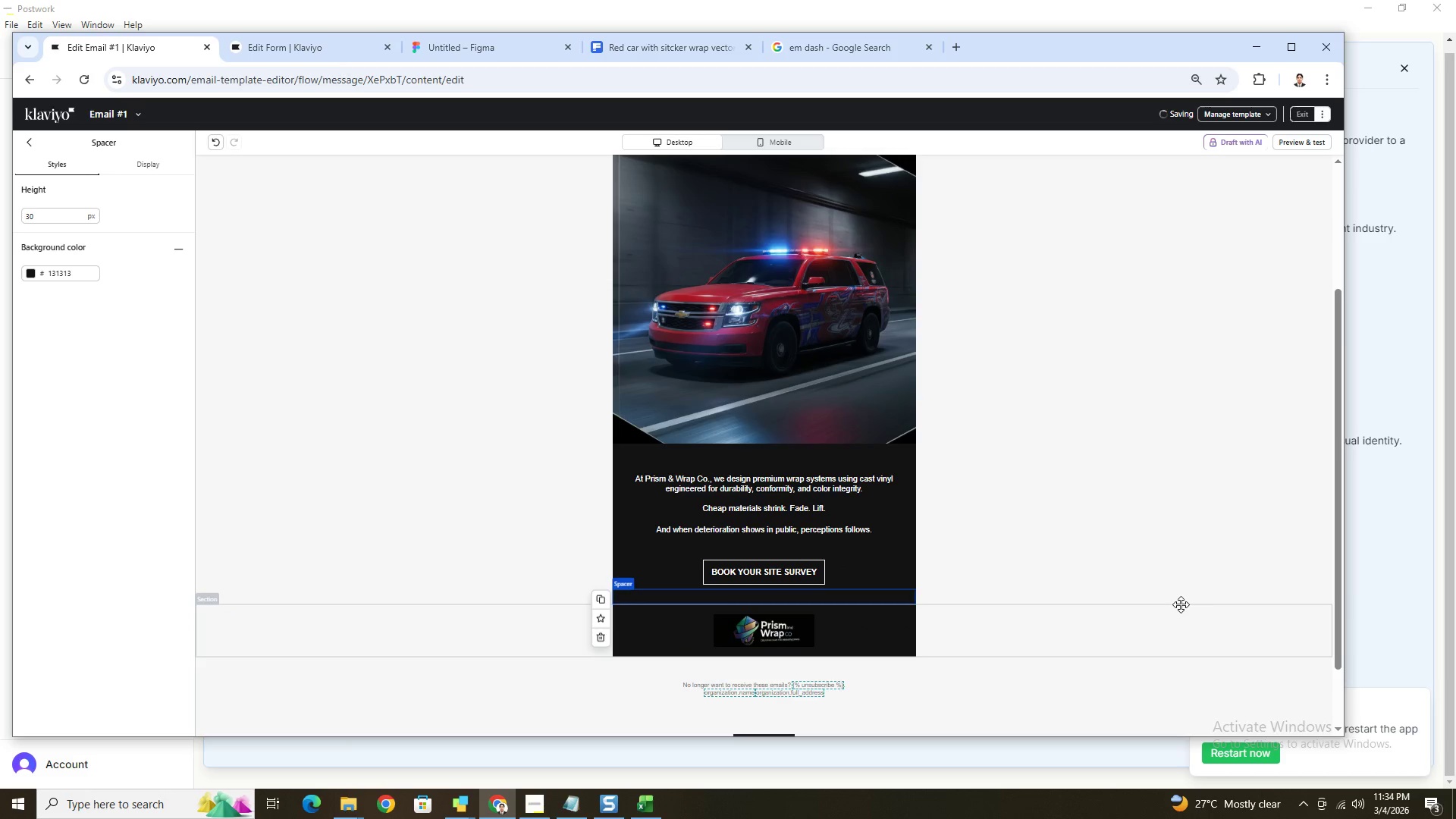 
left_click([1181, 604])
 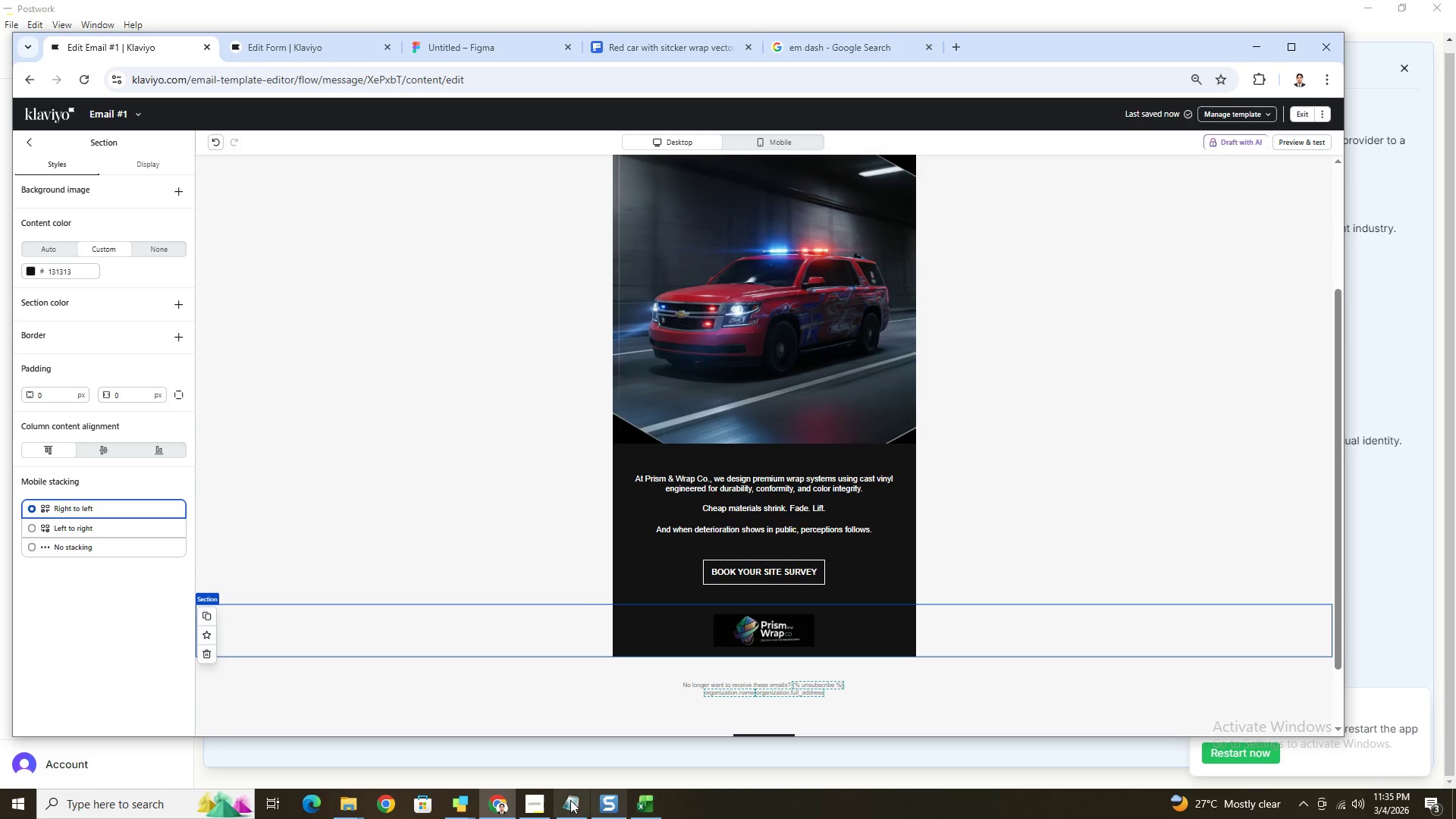 
left_click([529, 803])